 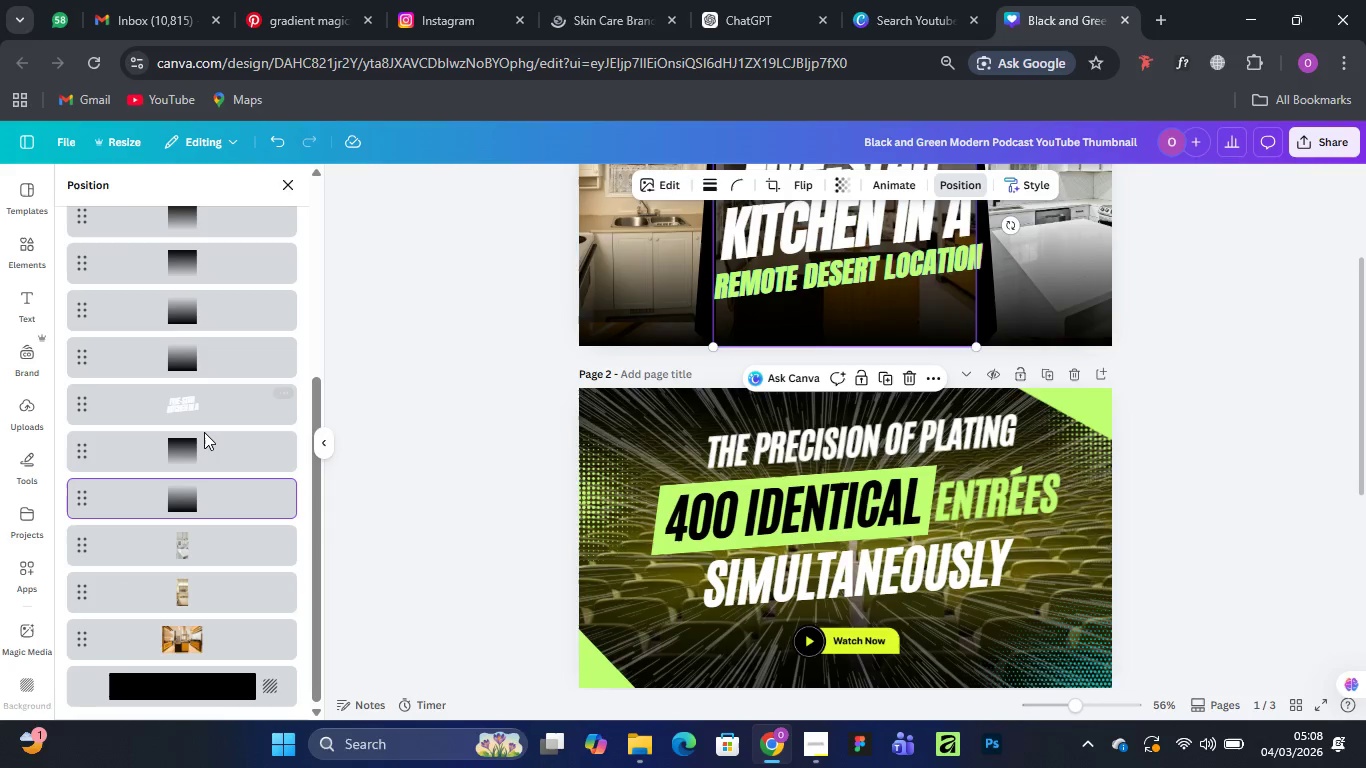 
scroll: coordinate [204, 432], scroll_direction: down, amount: 3.0
 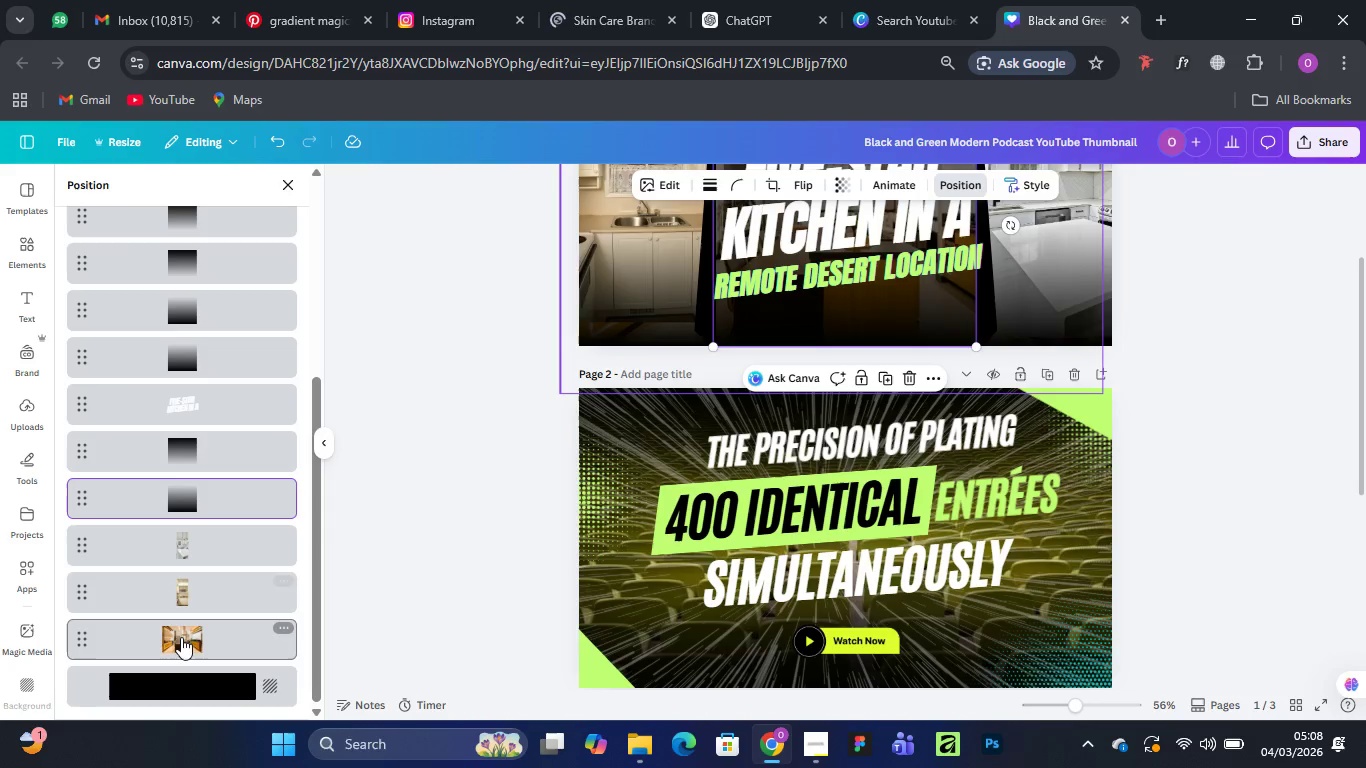 
scroll: coordinate [213, 529], scroll_direction: up, amount: 4.0
 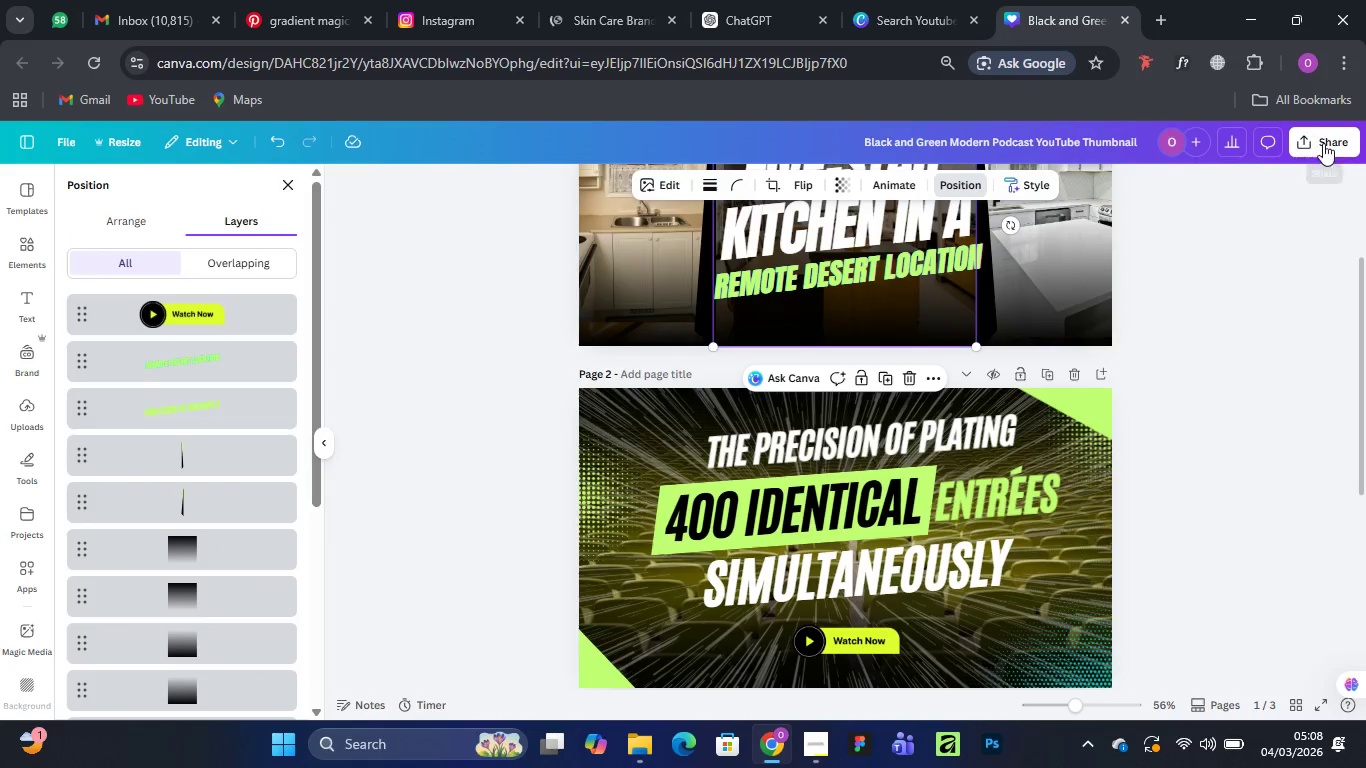 
left_click([1326, 146])
 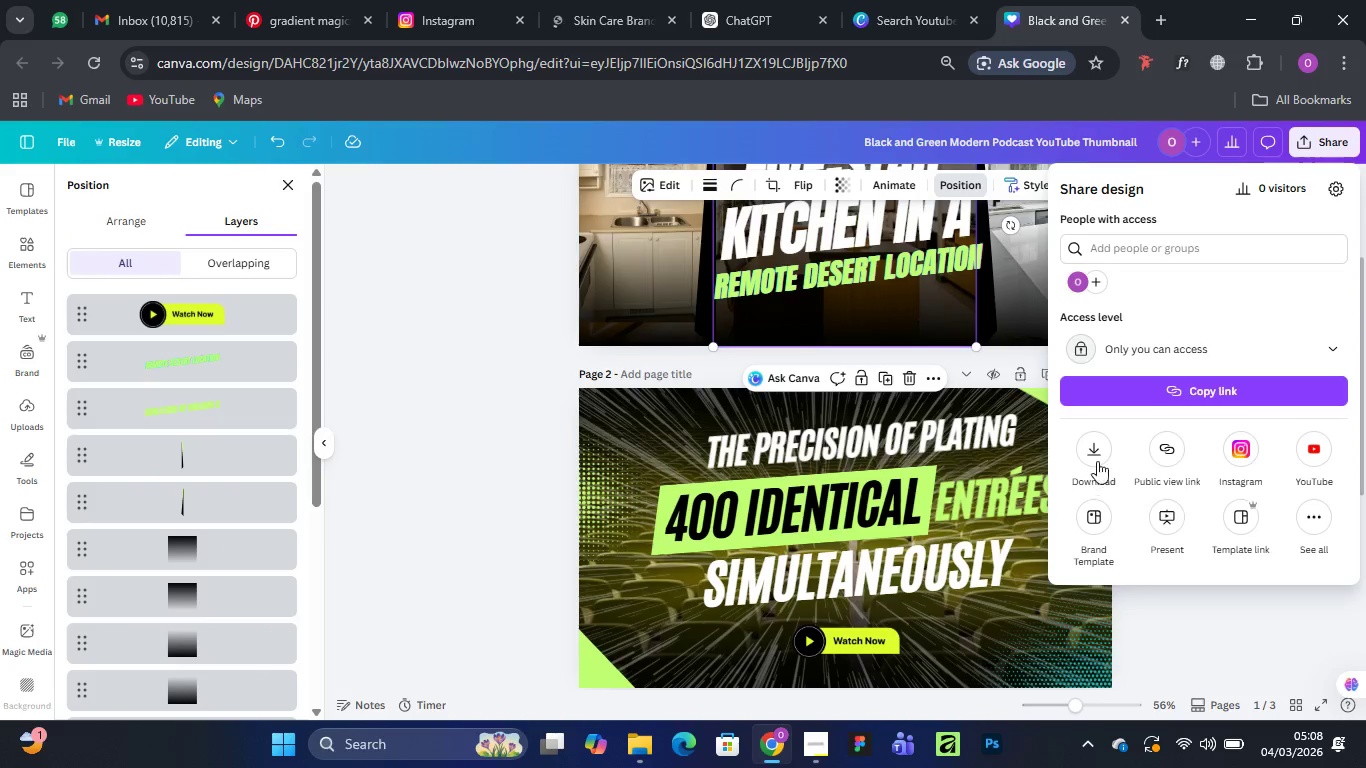 
left_click([1096, 450])
 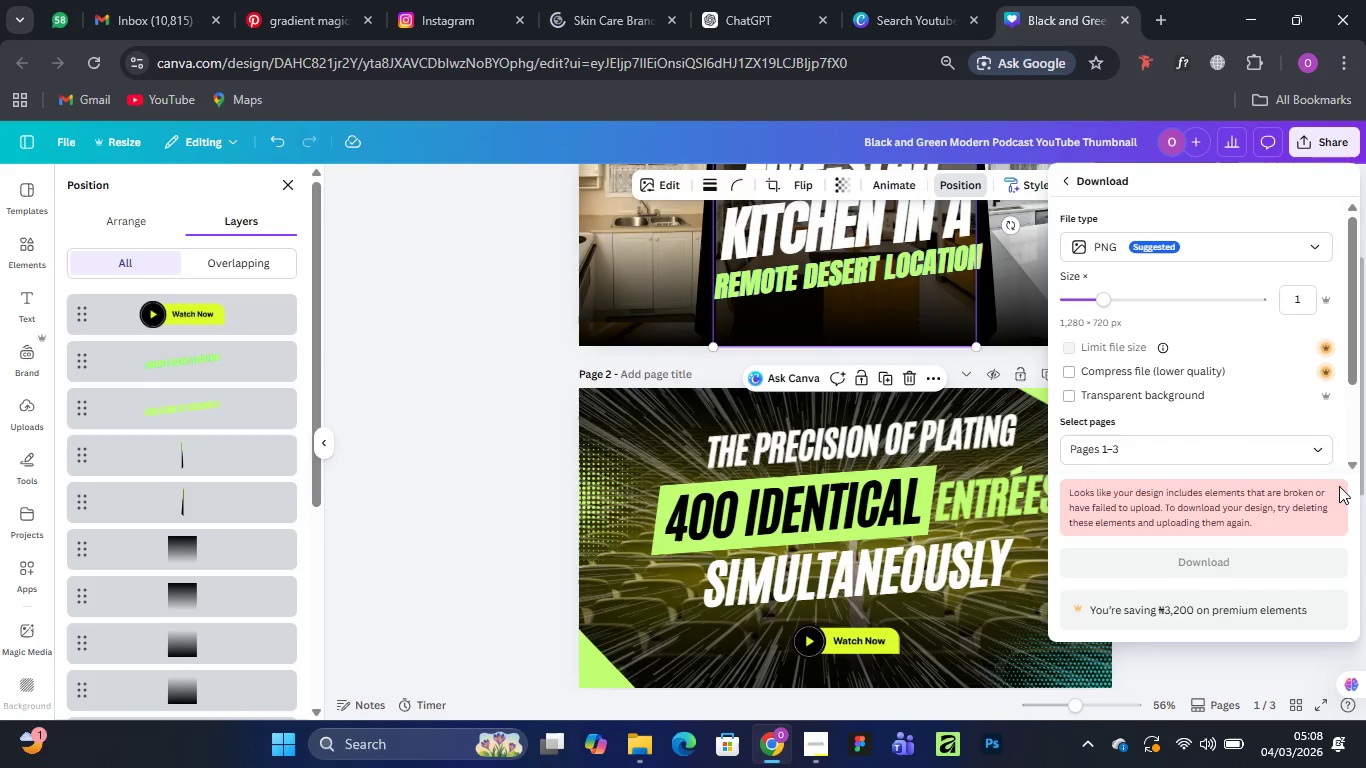 
left_click([1320, 454])
 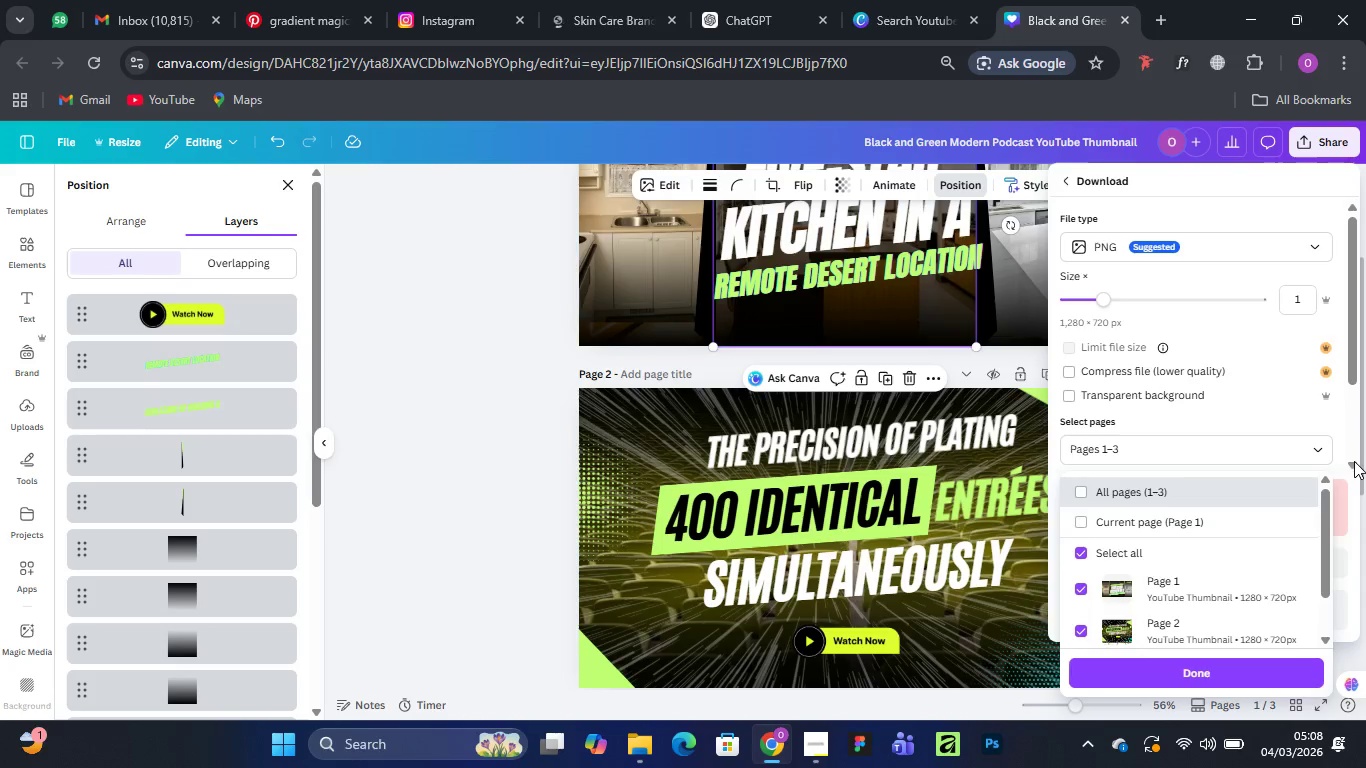 
left_click([1352, 462])
 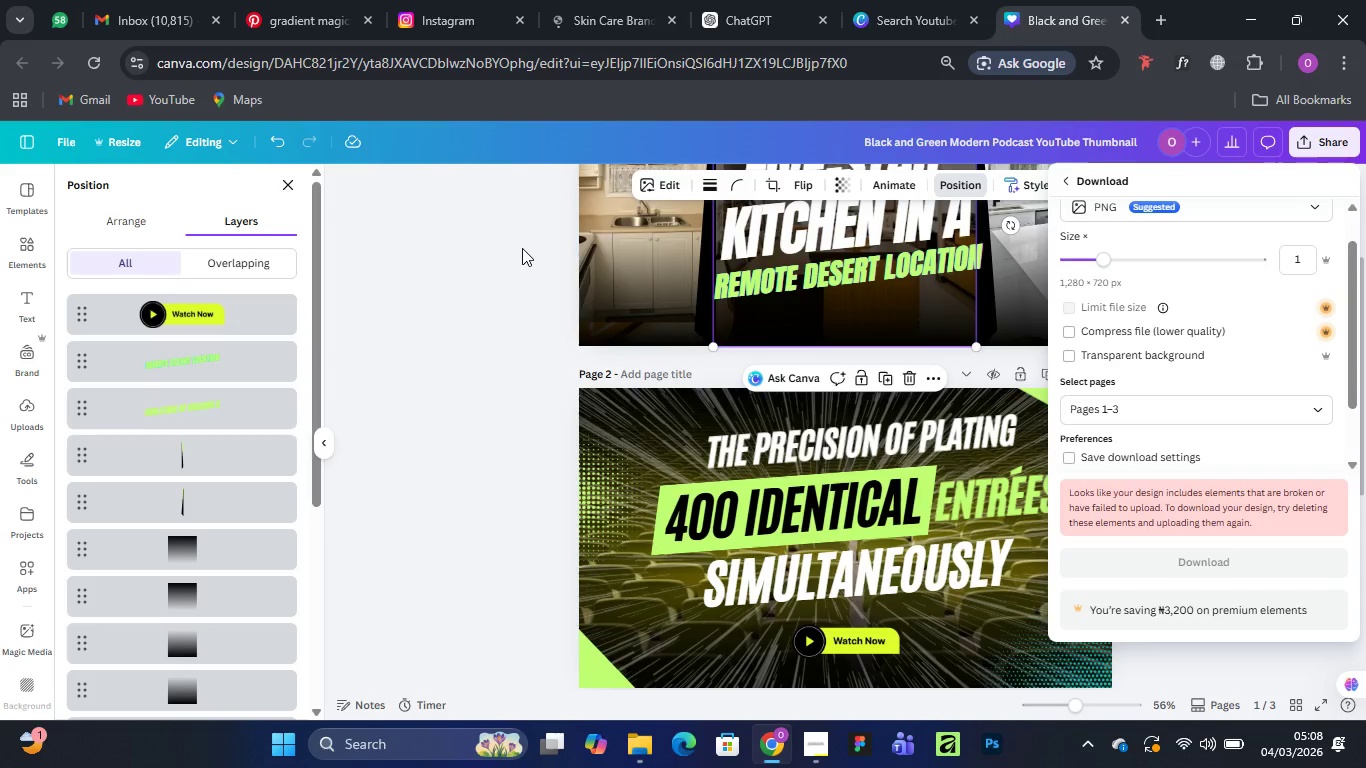 
wait(15.3)
 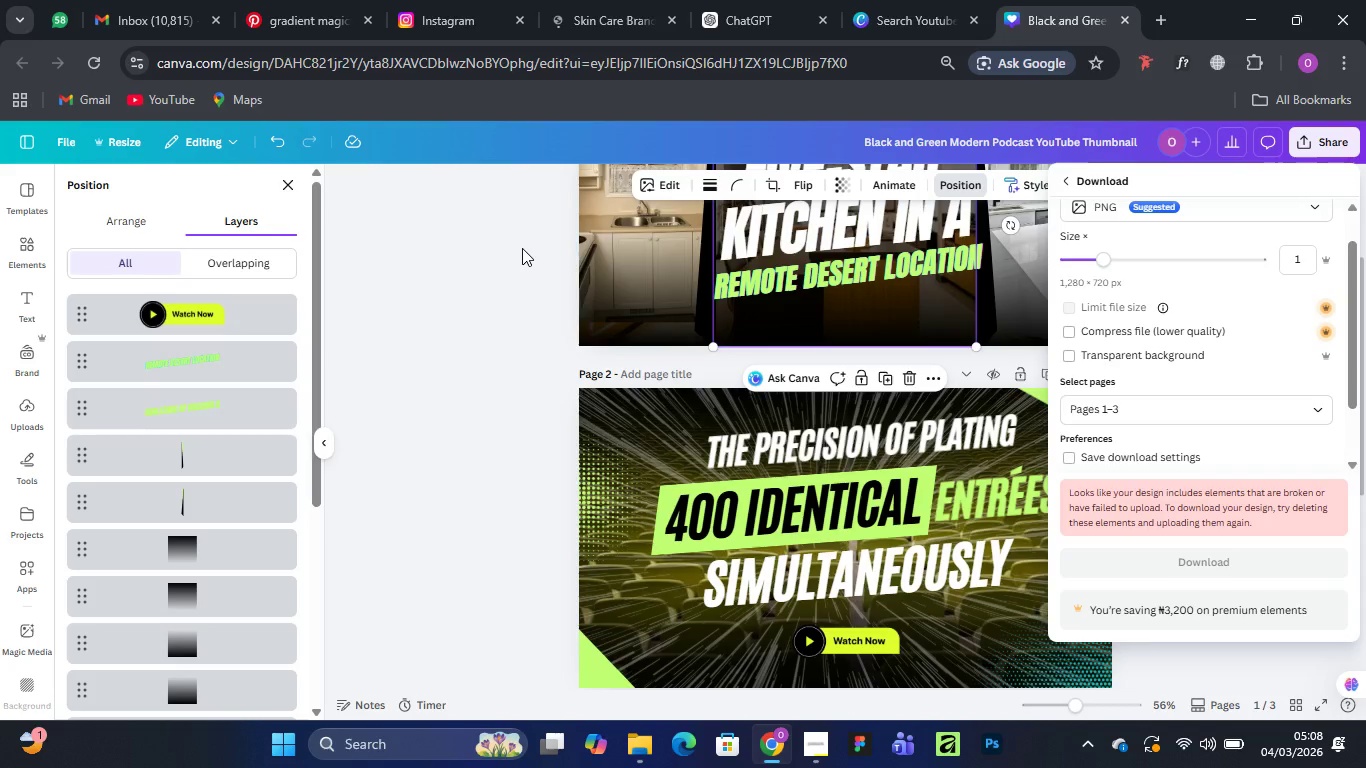 
left_click([525, 232])
 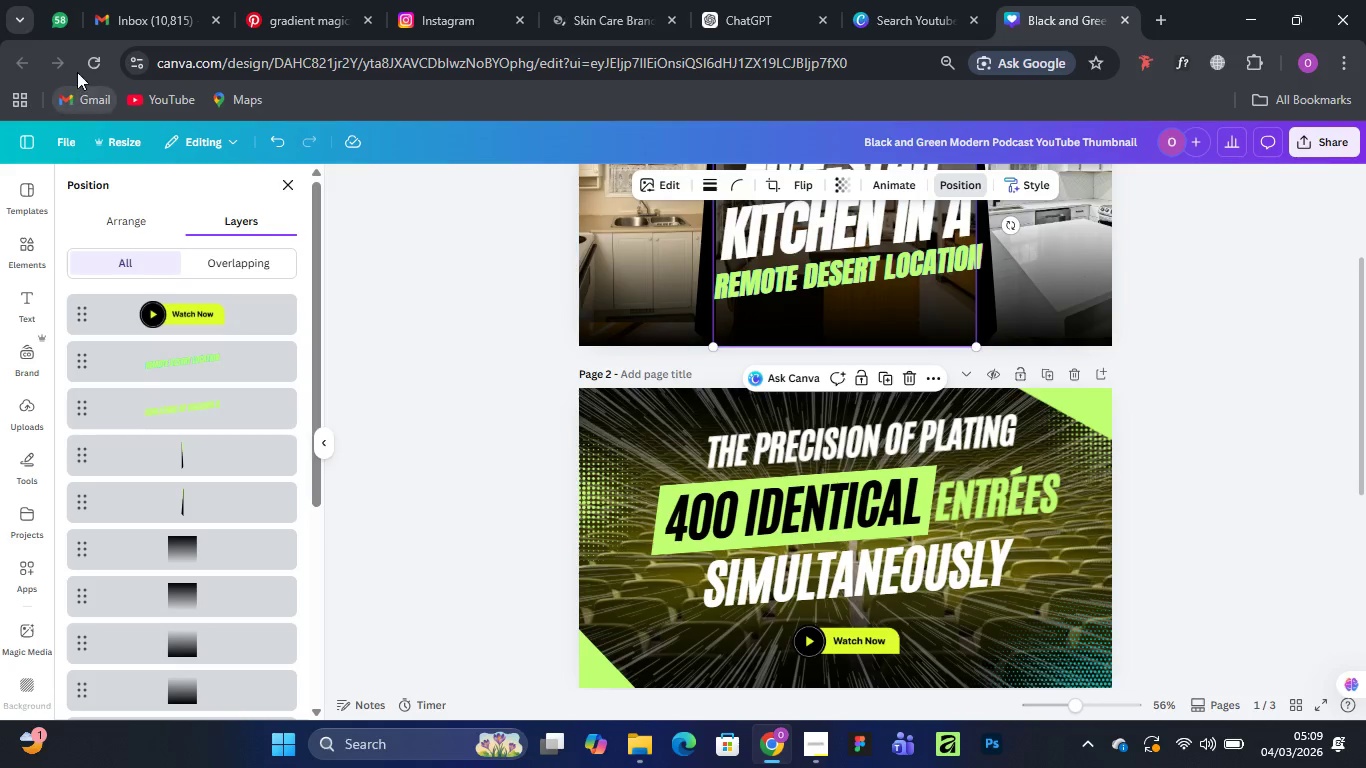 
left_click([99, 58])
 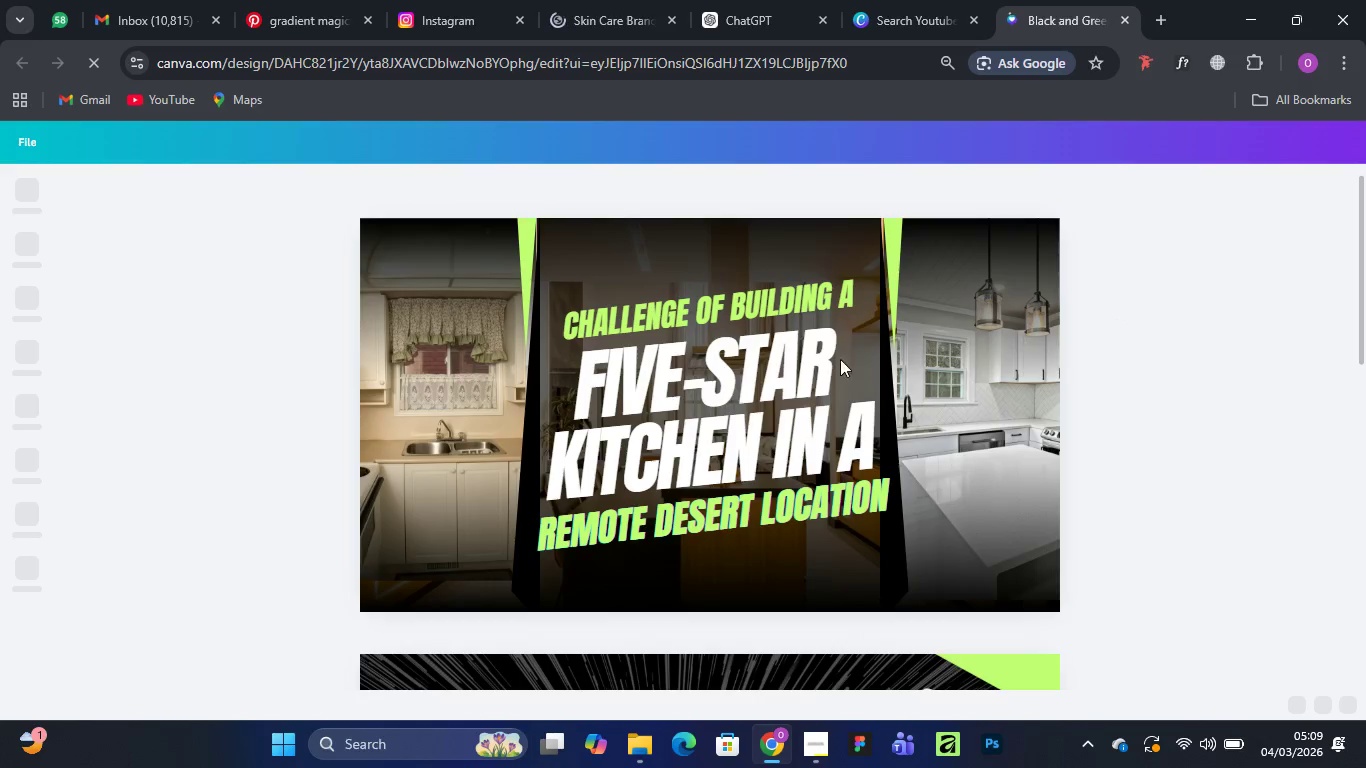 
wait(21.52)
 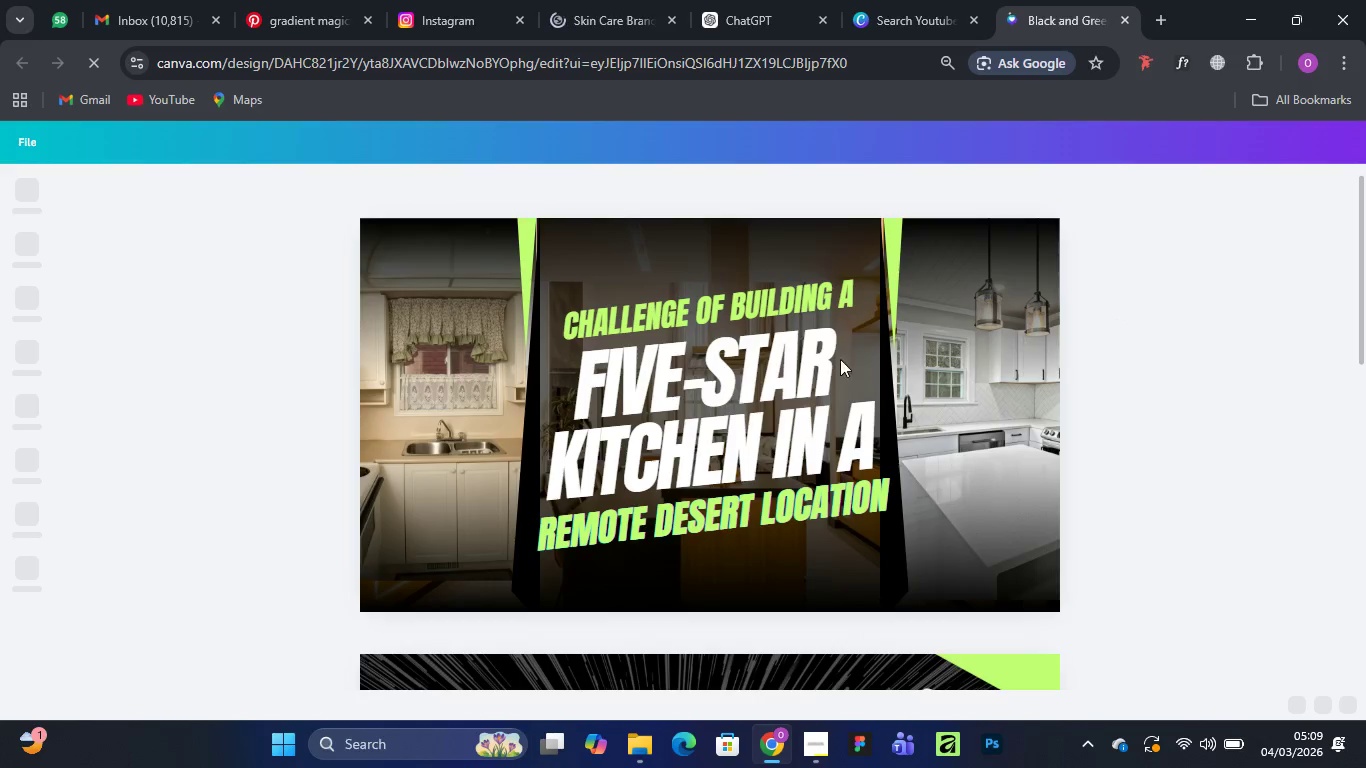 
scroll: coordinate [746, 425], scroll_direction: down, amount: 5.0
 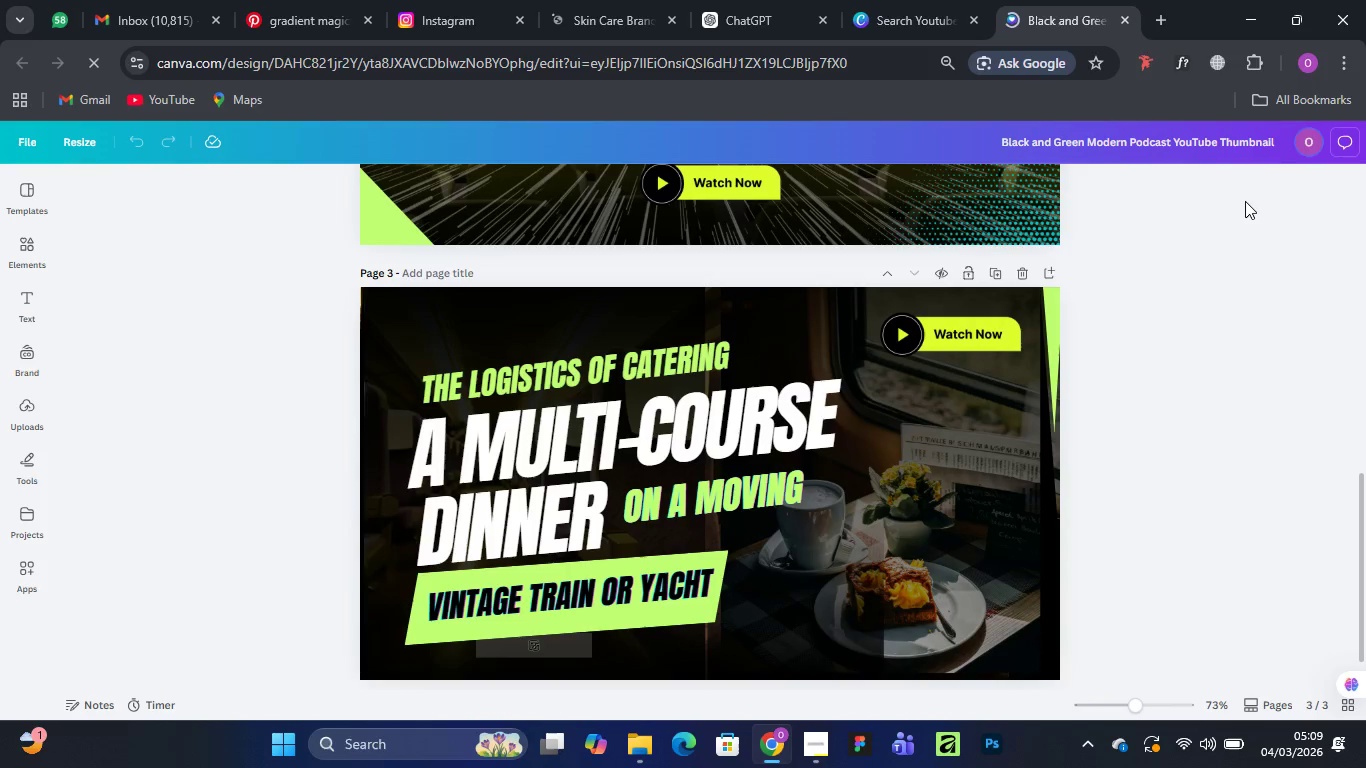 
wait(7.48)
 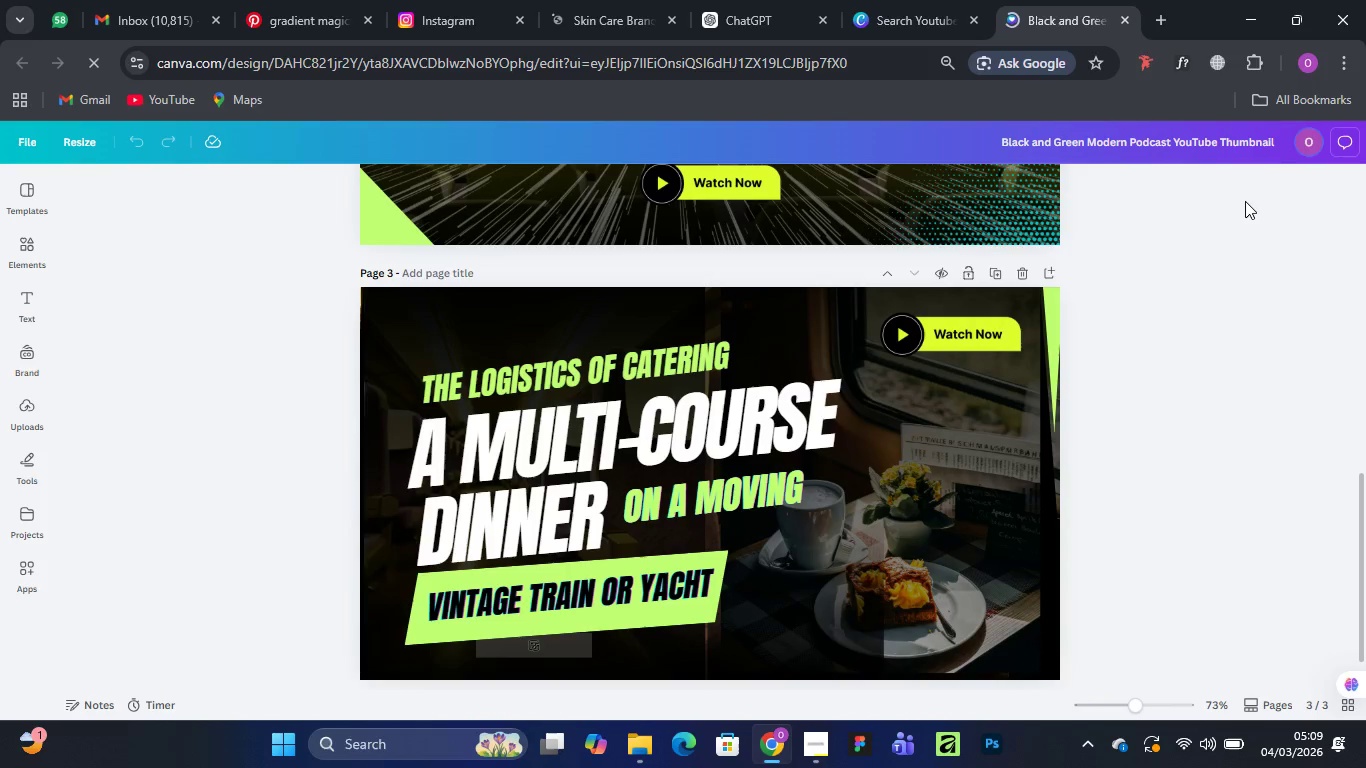 
left_click([1329, 143])
 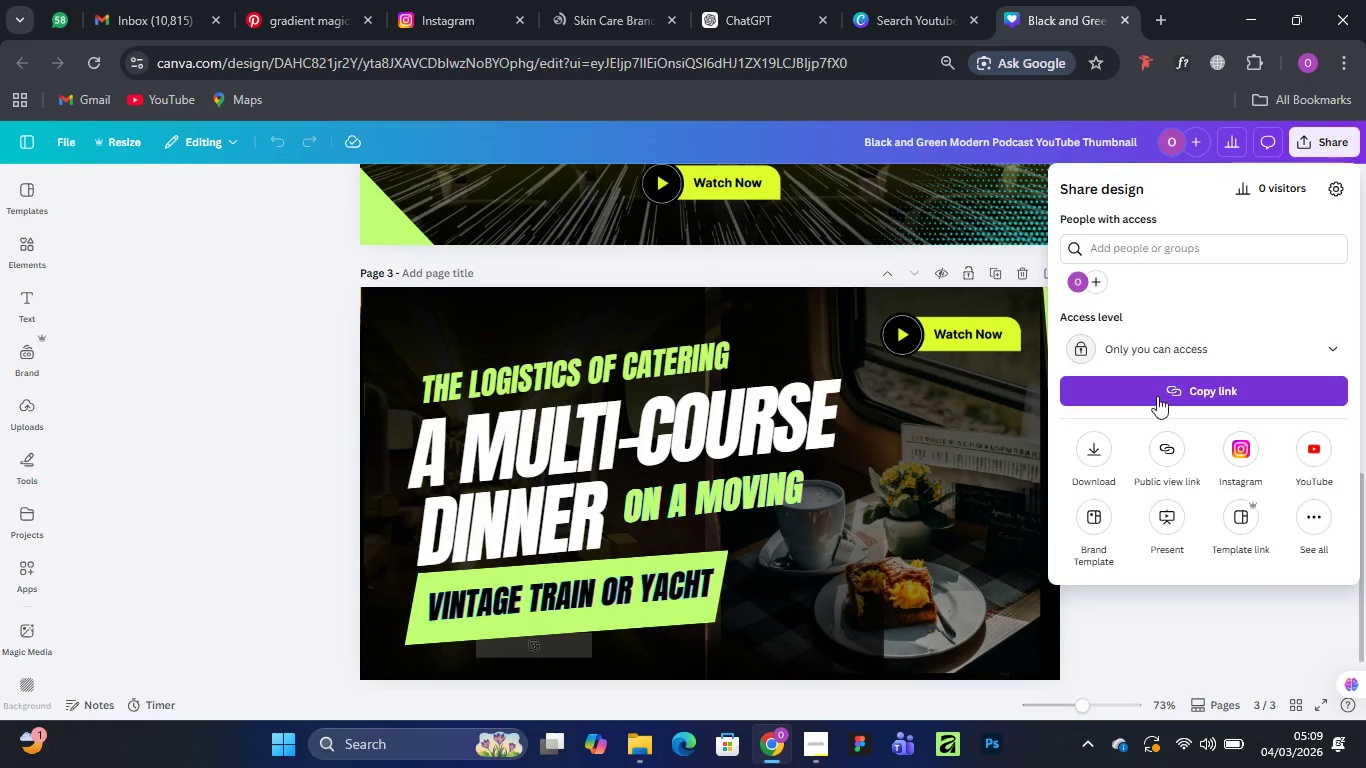 
left_click([1094, 442])
 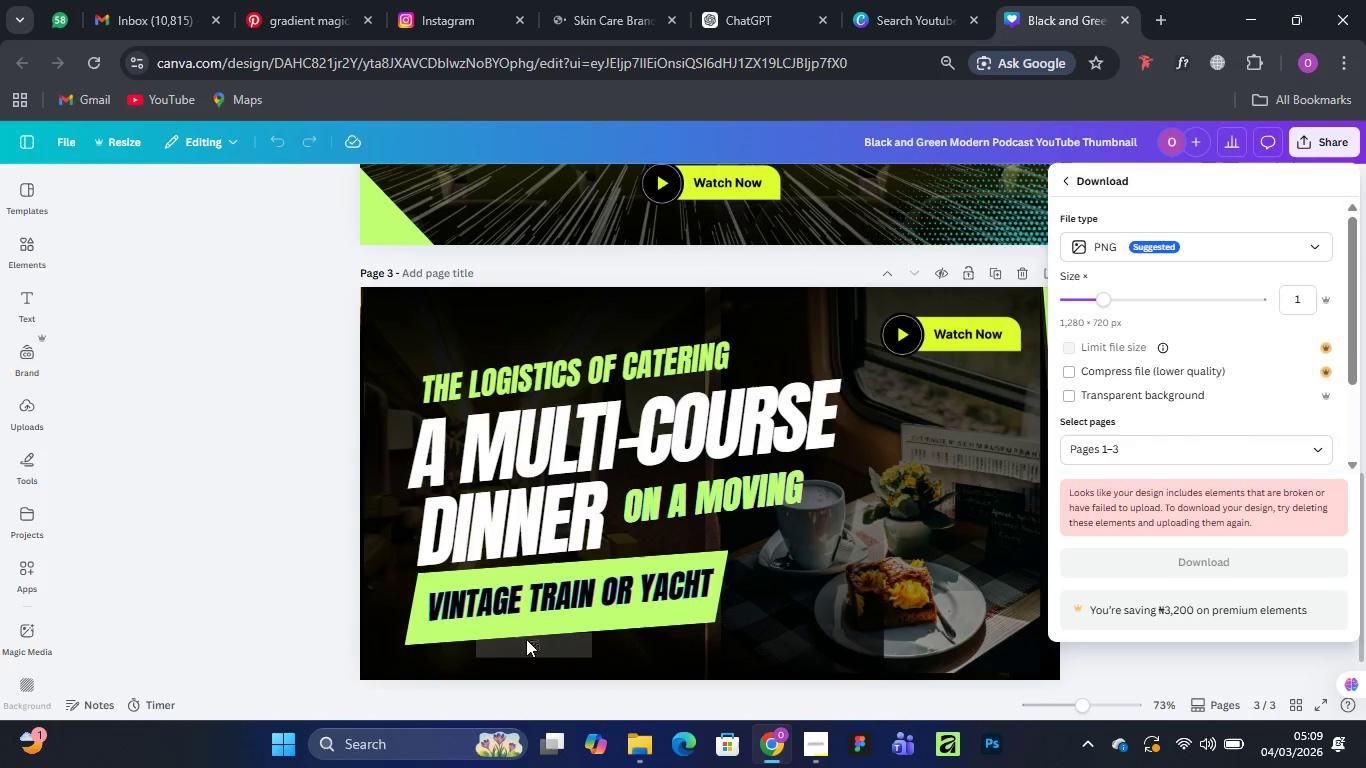 
wait(16.08)
 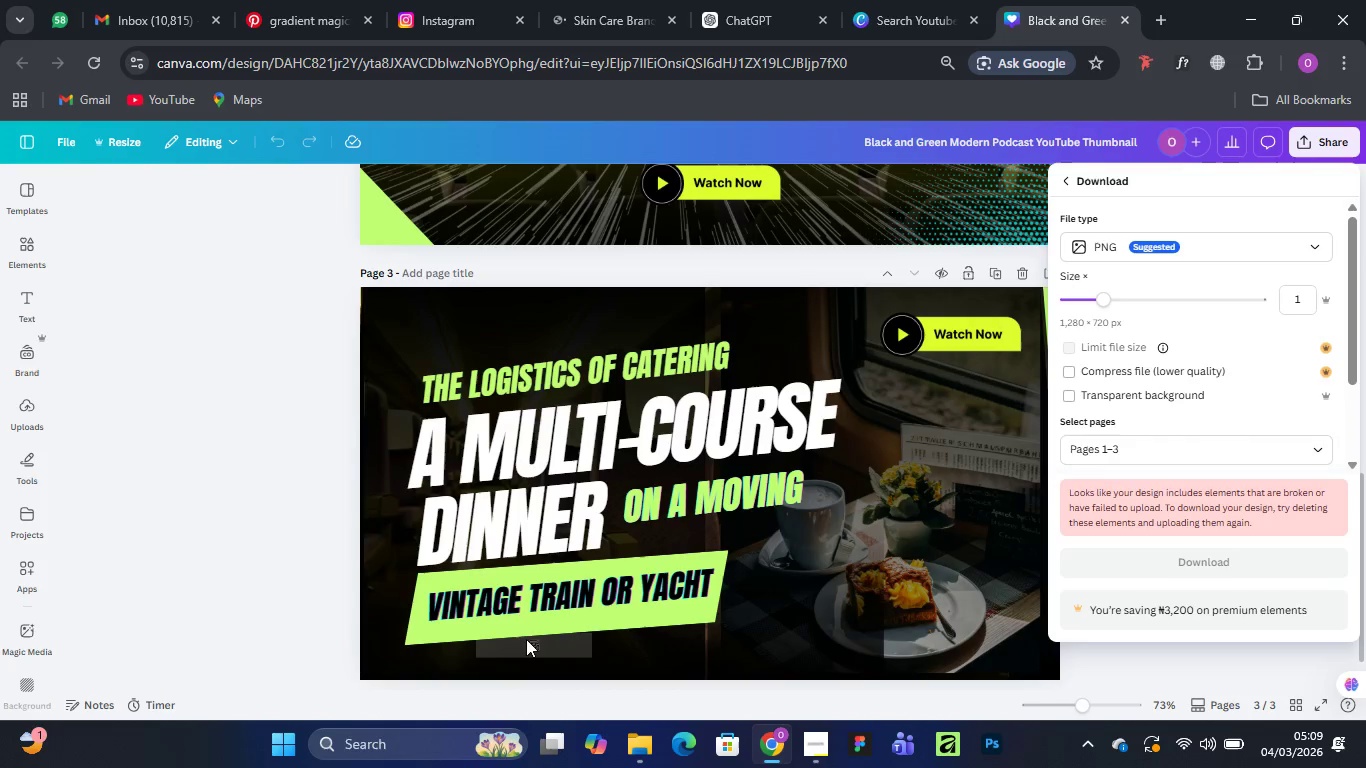 
left_click([951, 334])
 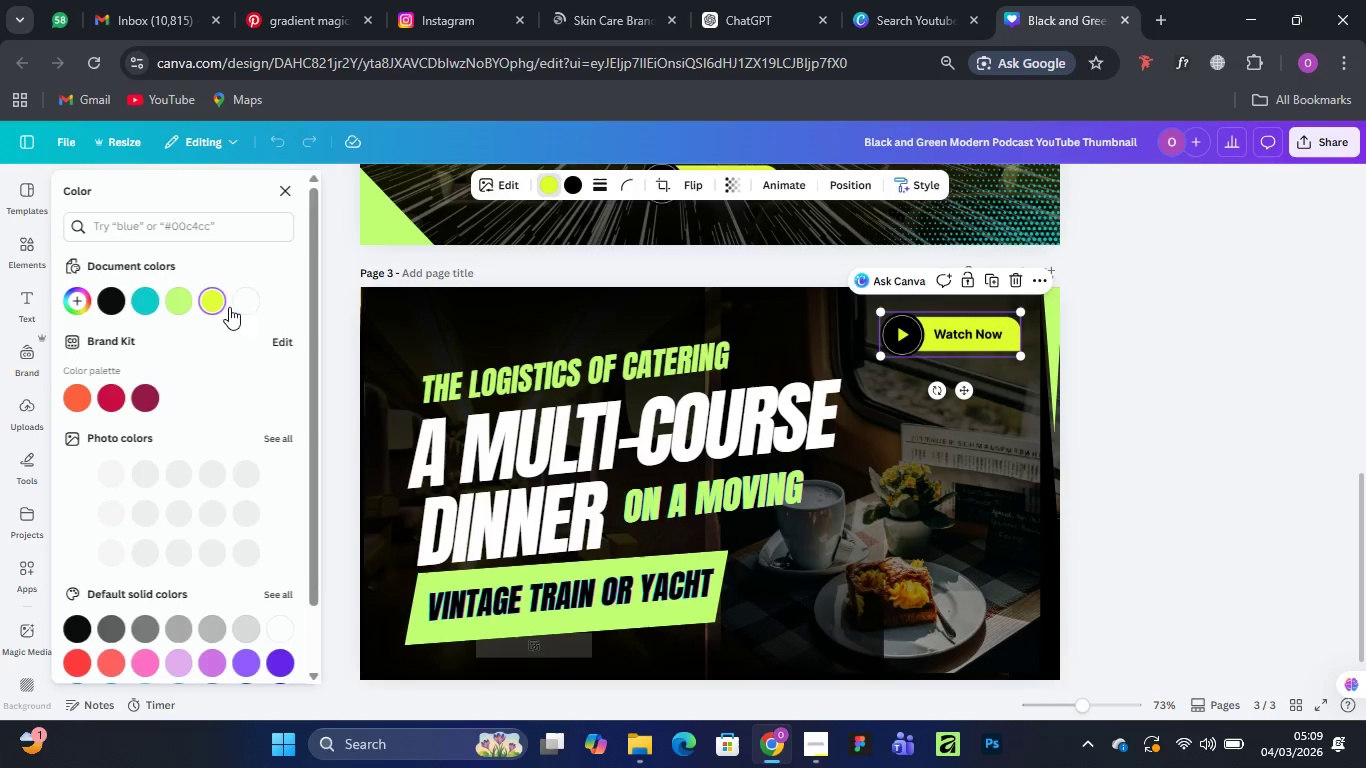 
wait(5.28)
 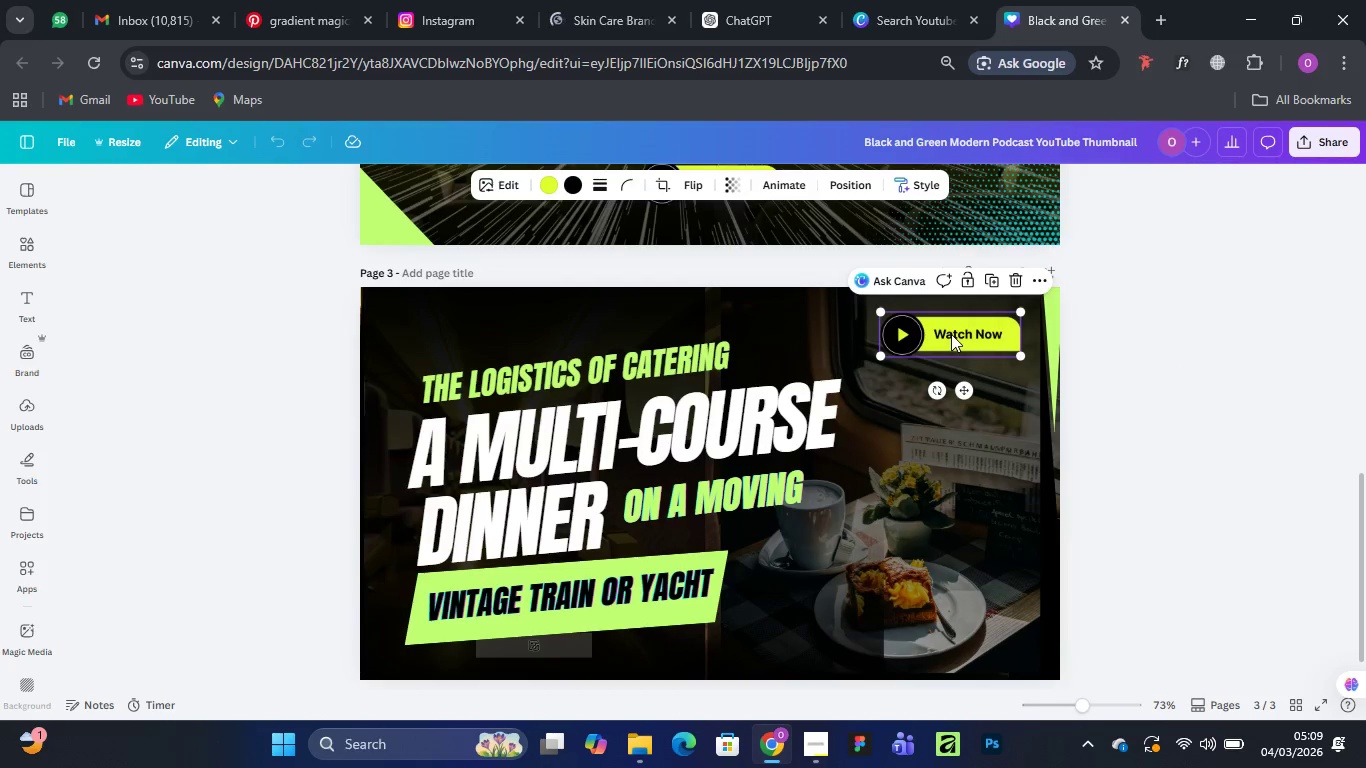 
left_click([179, 304])
 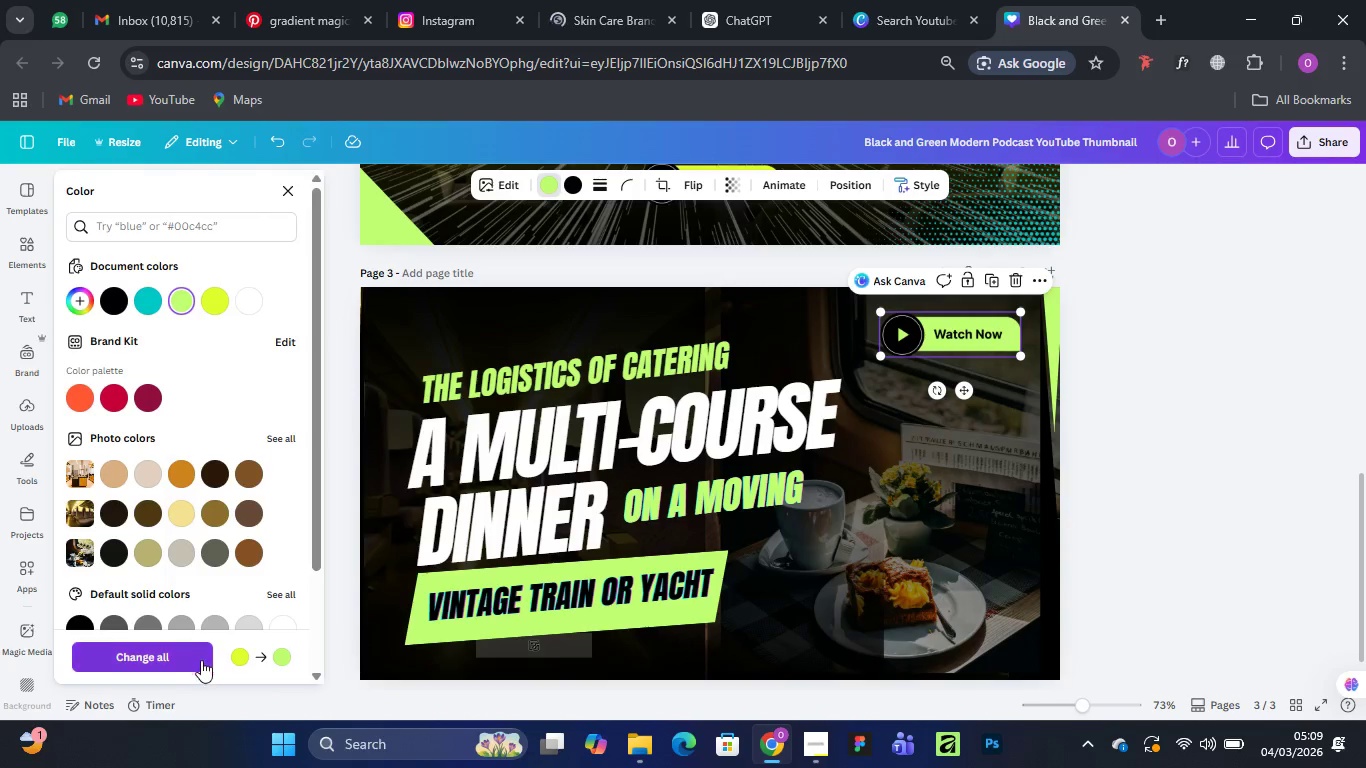 
left_click([172, 656])
 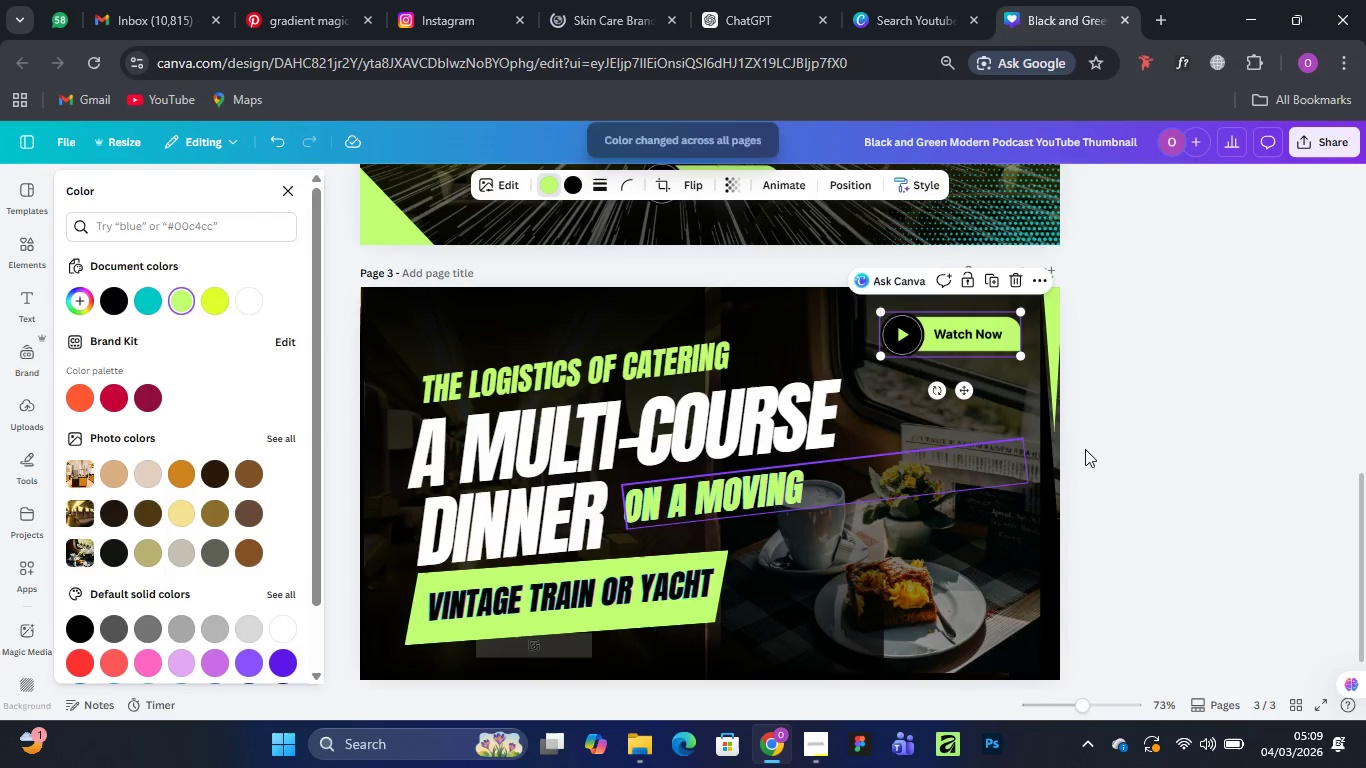 
left_click([1202, 397])
 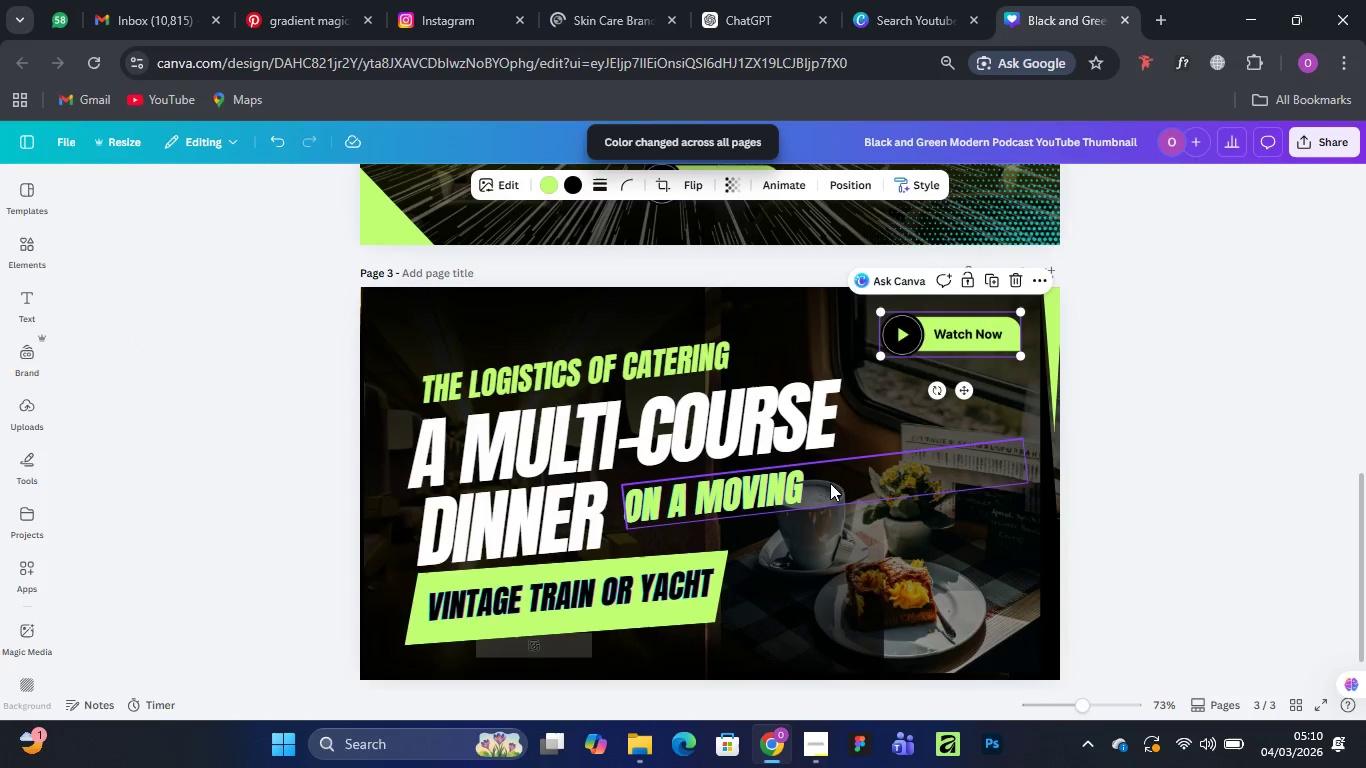 
scroll: coordinate [830, 482], scroll_direction: up, amount: 4.0
 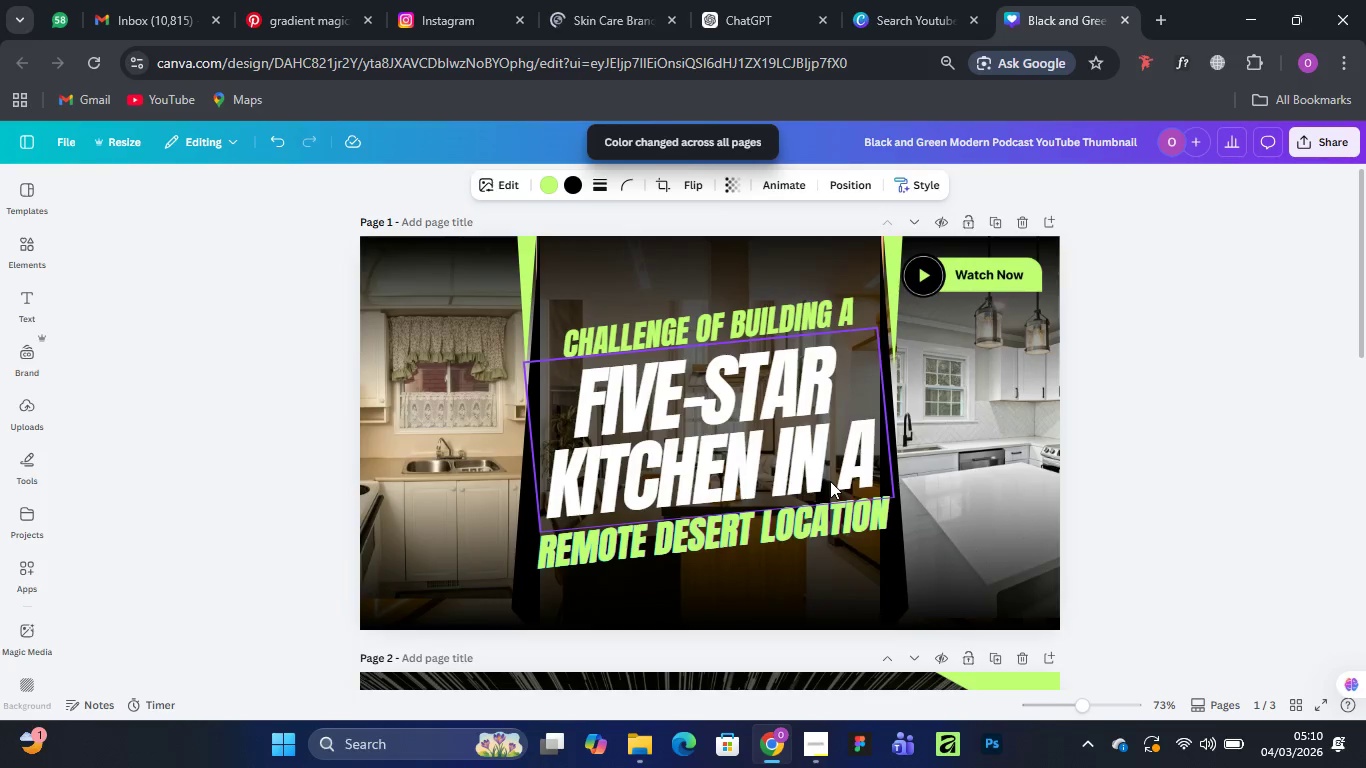 
scroll: coordinate [827, 473], scroll_direction: down, amount: 7.0
 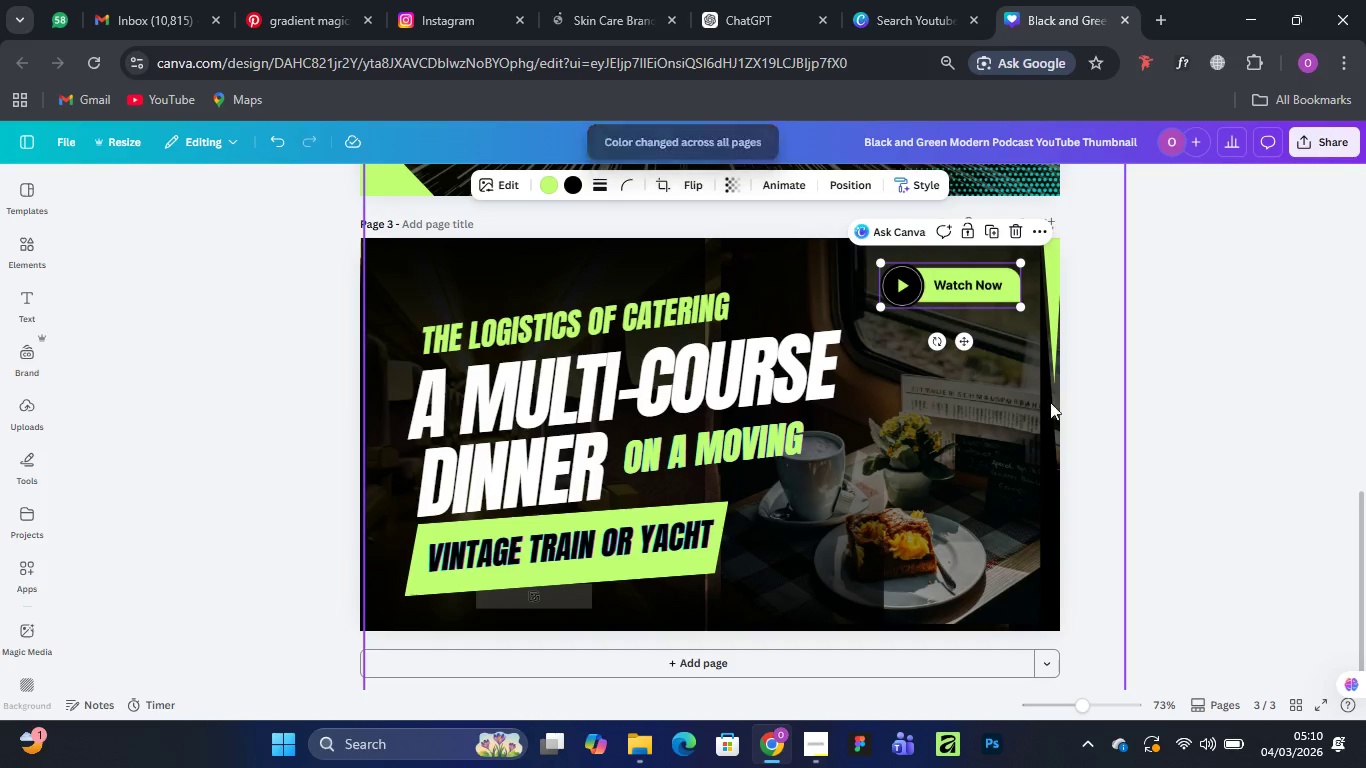 
left_click([1212, 377])
 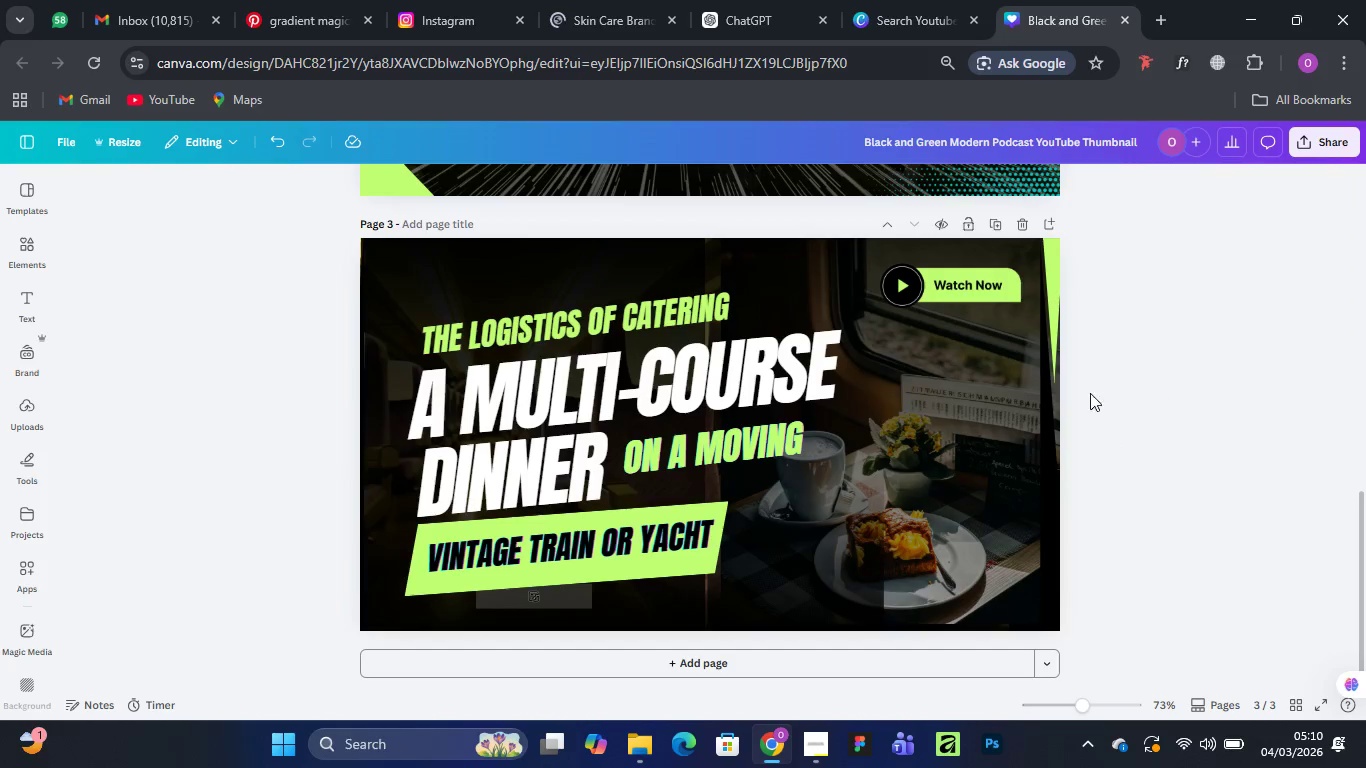 
scroll: coordinate [885, 424], scroll_direction: up, amount: 2.0
 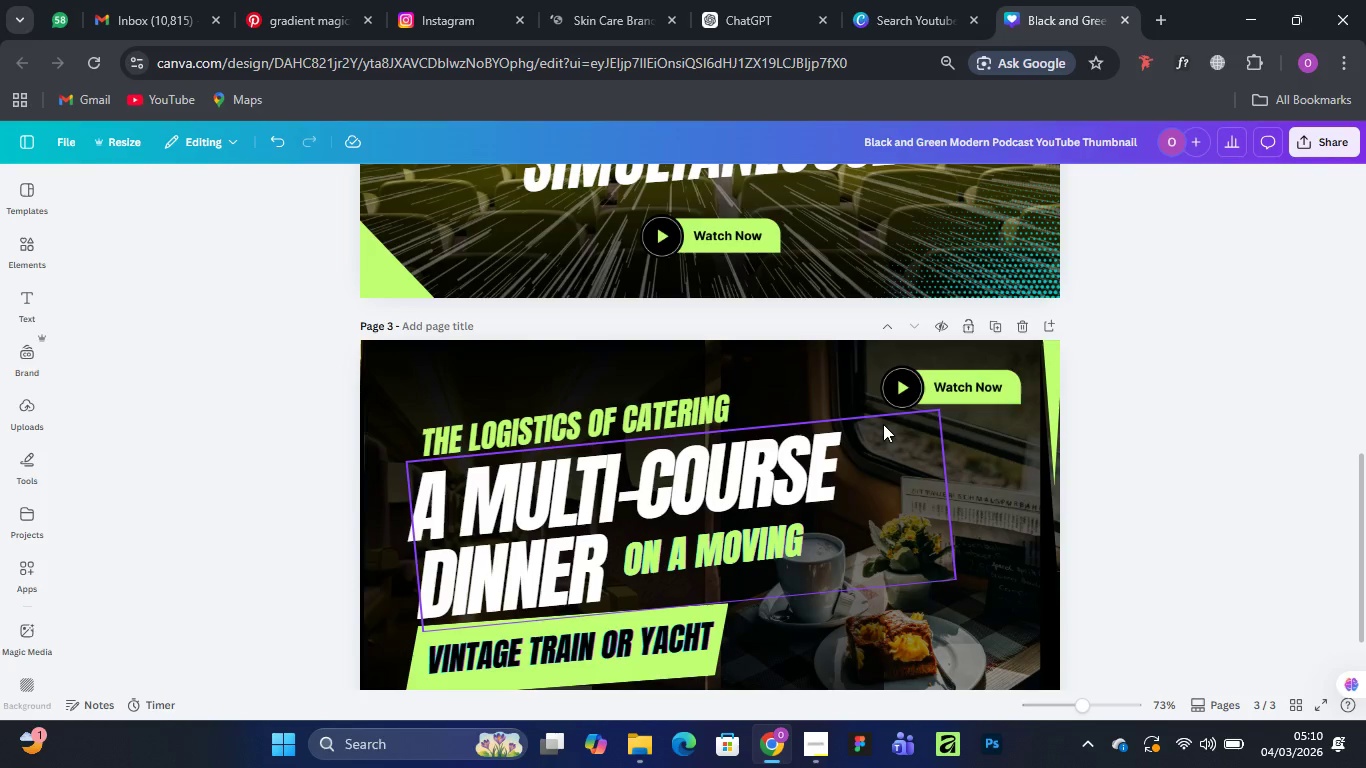 
scroll: coordinate [883, 424], scroll_direction: down, amount: 5.0
 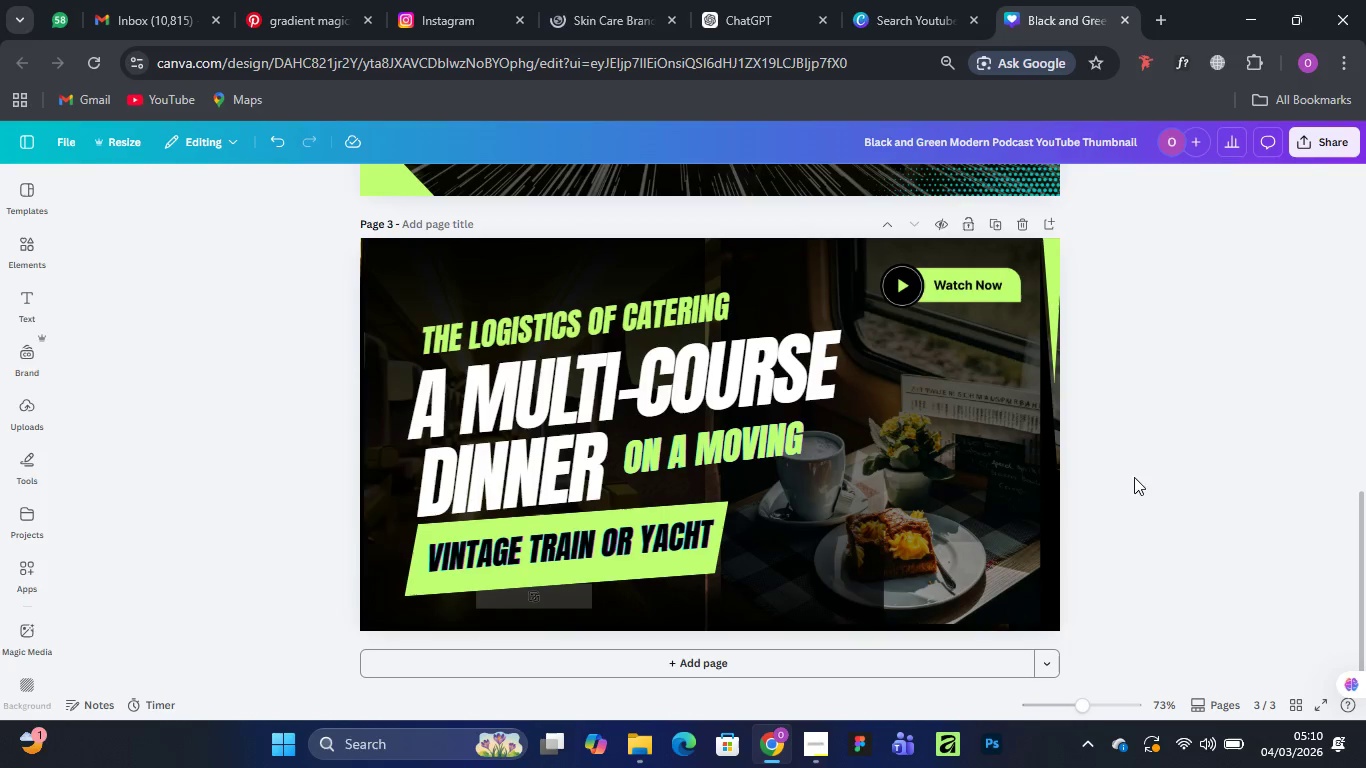 
scroll: coordinate [880, 396], scroll_direction: up, amount: 2.0
 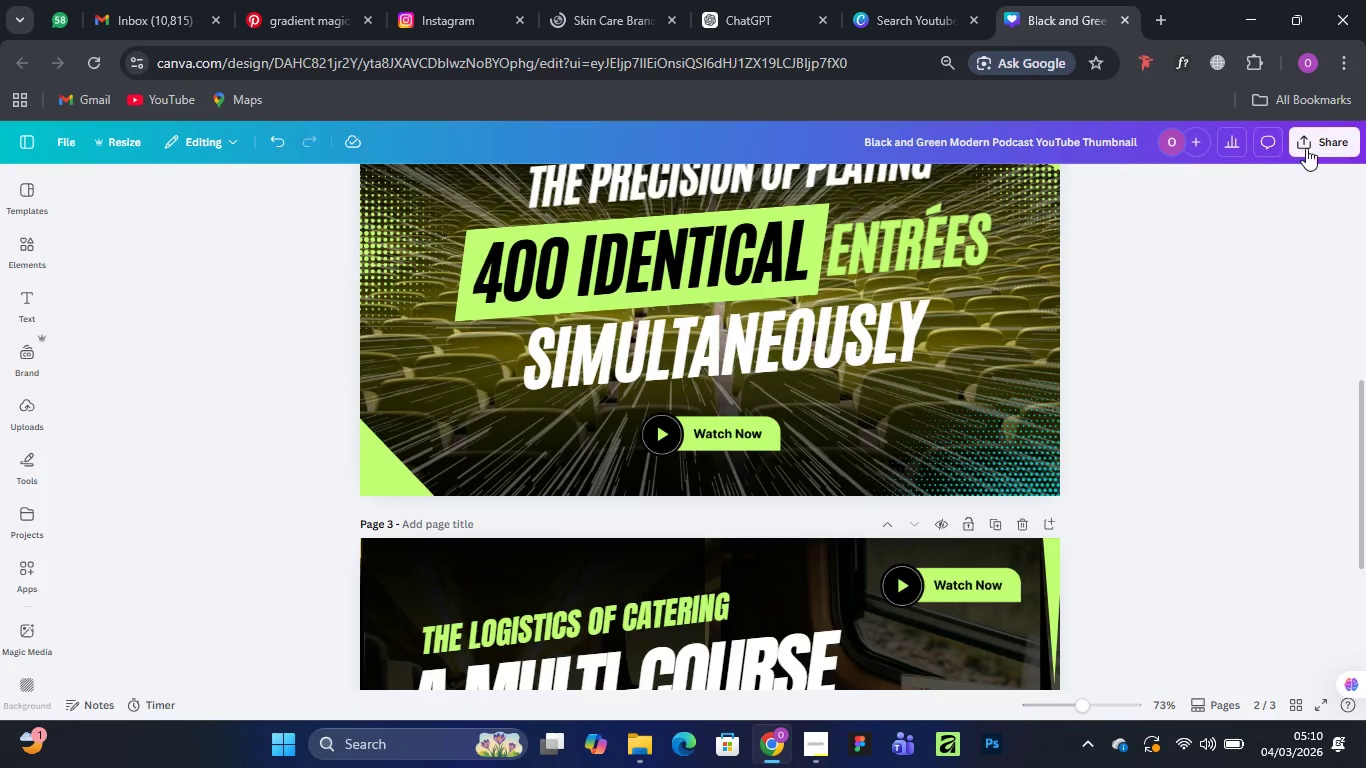 
left_click([1309, 147])
 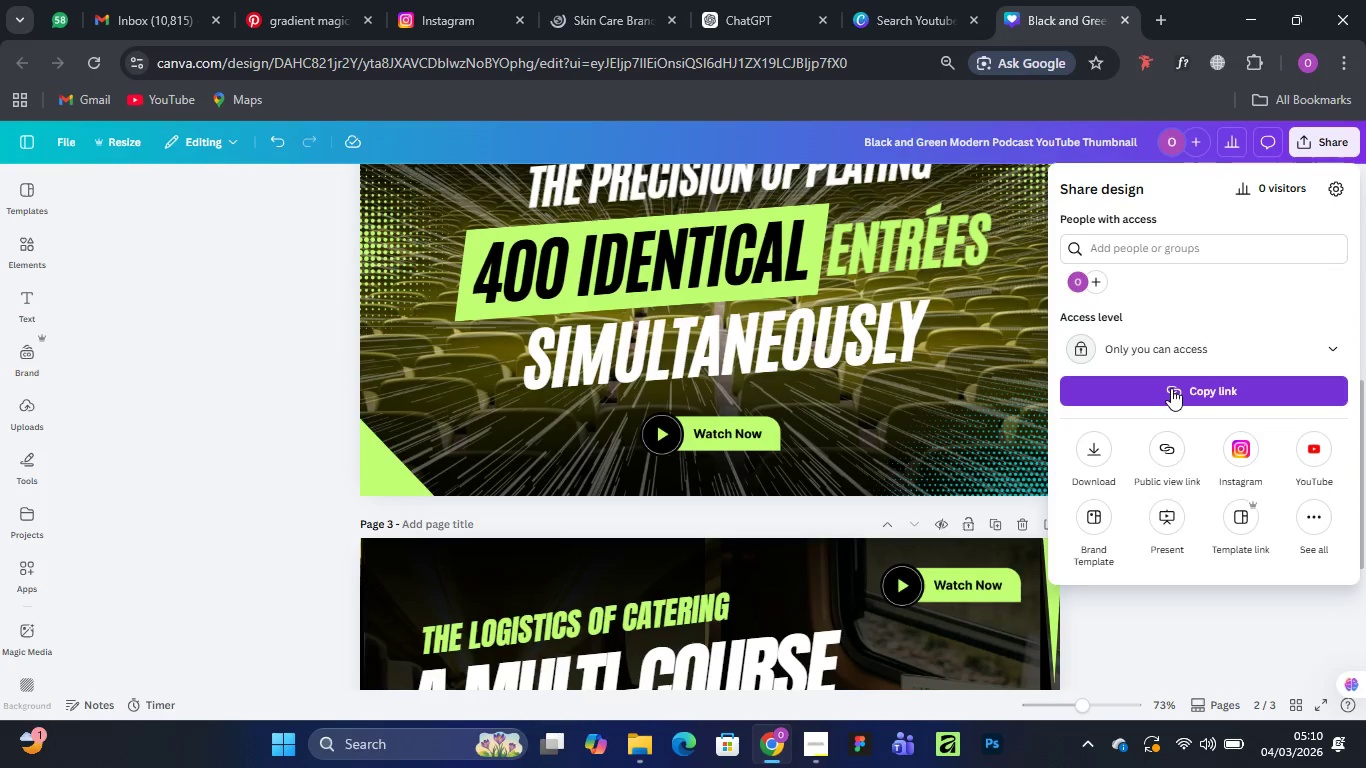 
wait(6.19)
 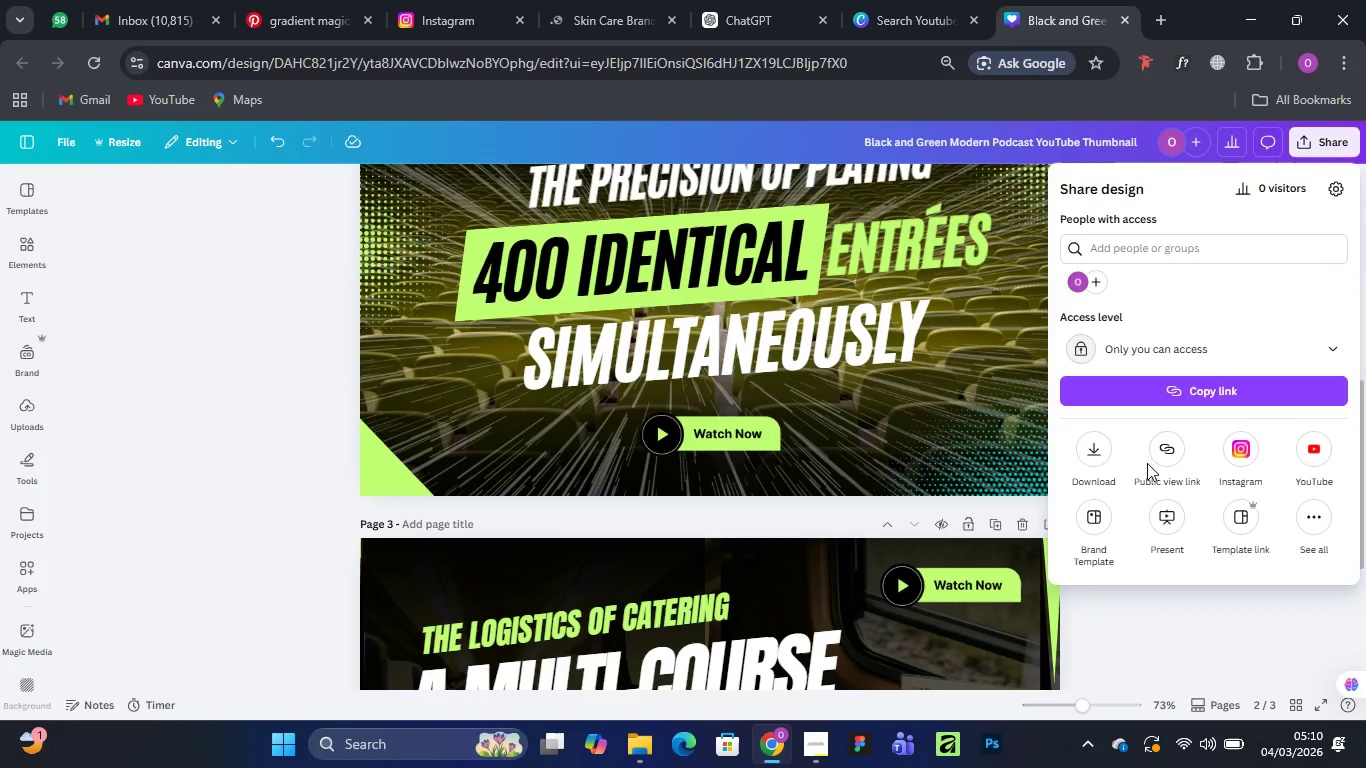 
left_click([1088, 453])
 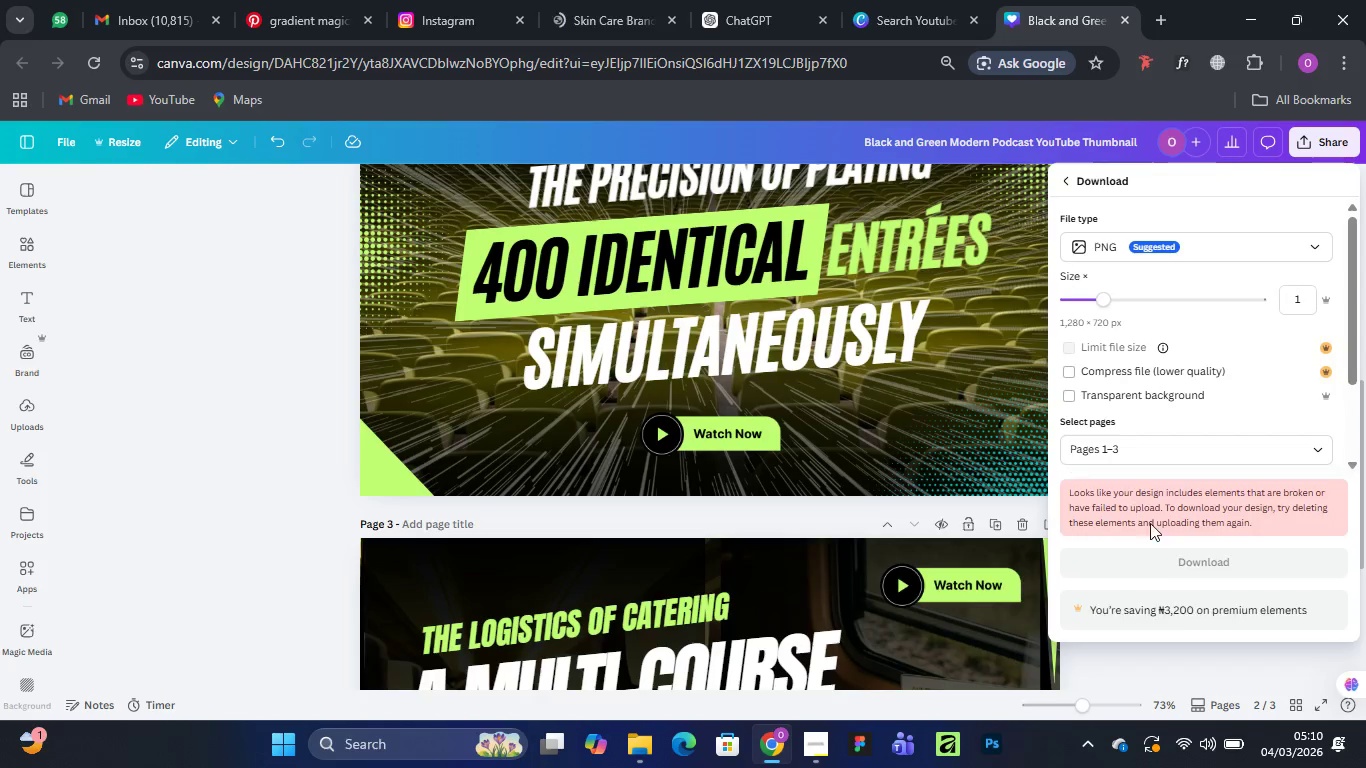 
scroll: coordinate [1167, 482], scroll_direction: down, amount: 4.0
 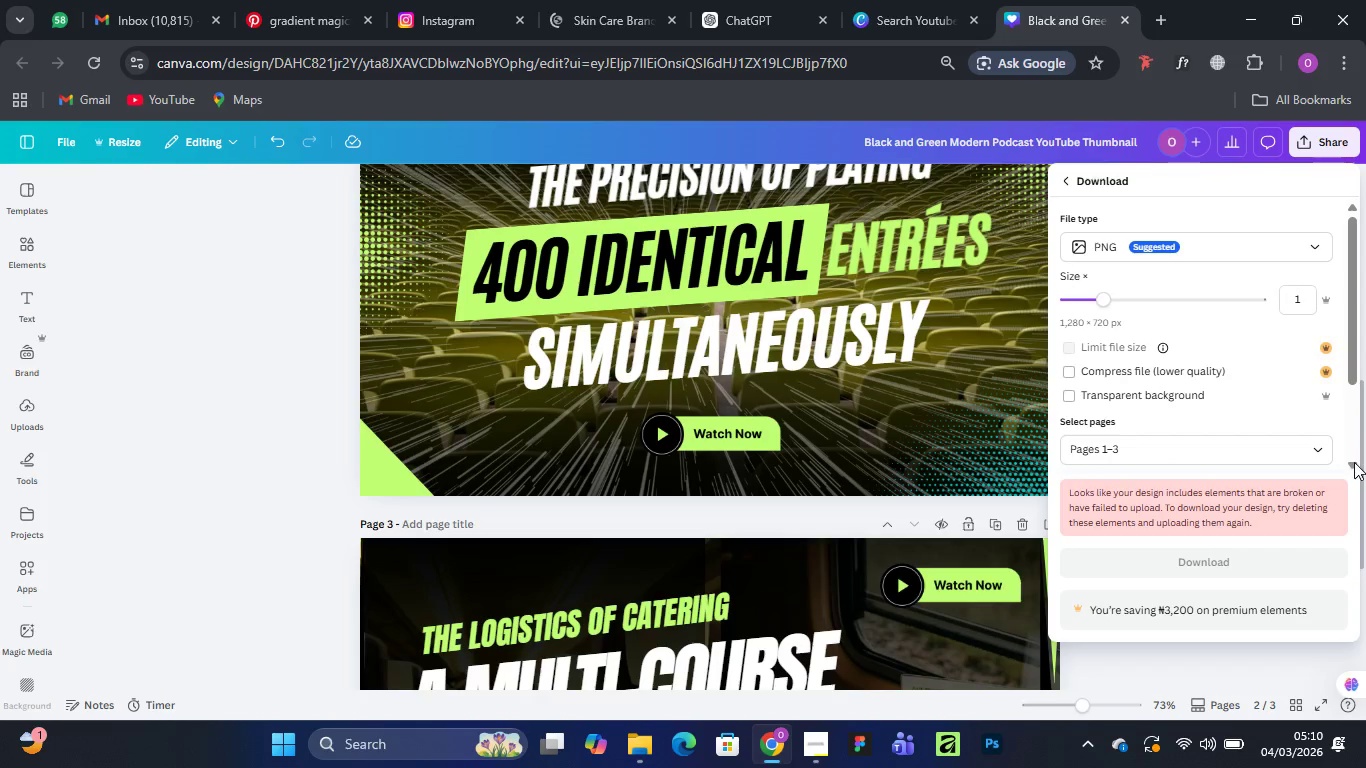 
left_click_drag(start_coordinate=[1351, 462], to_coordinate=[1348, 490])
 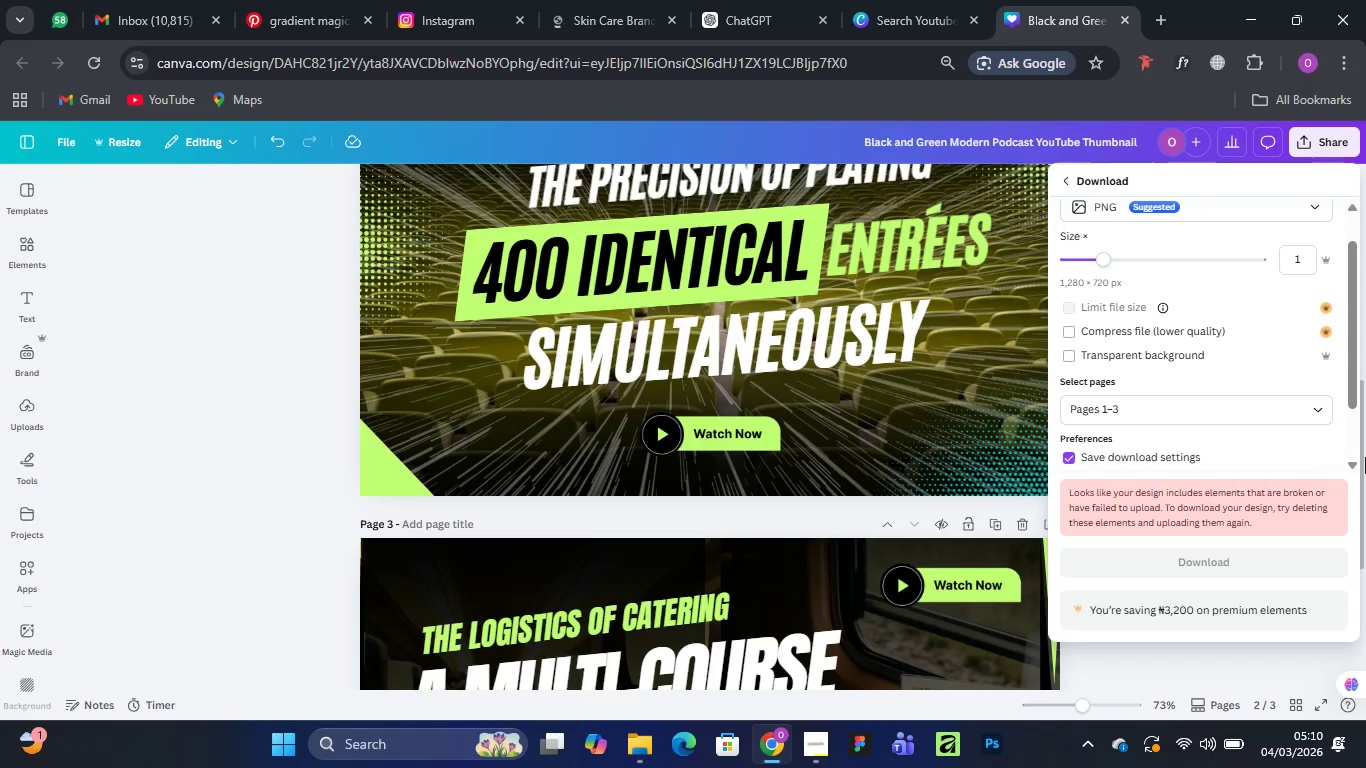 
left_click([1352, 464])
 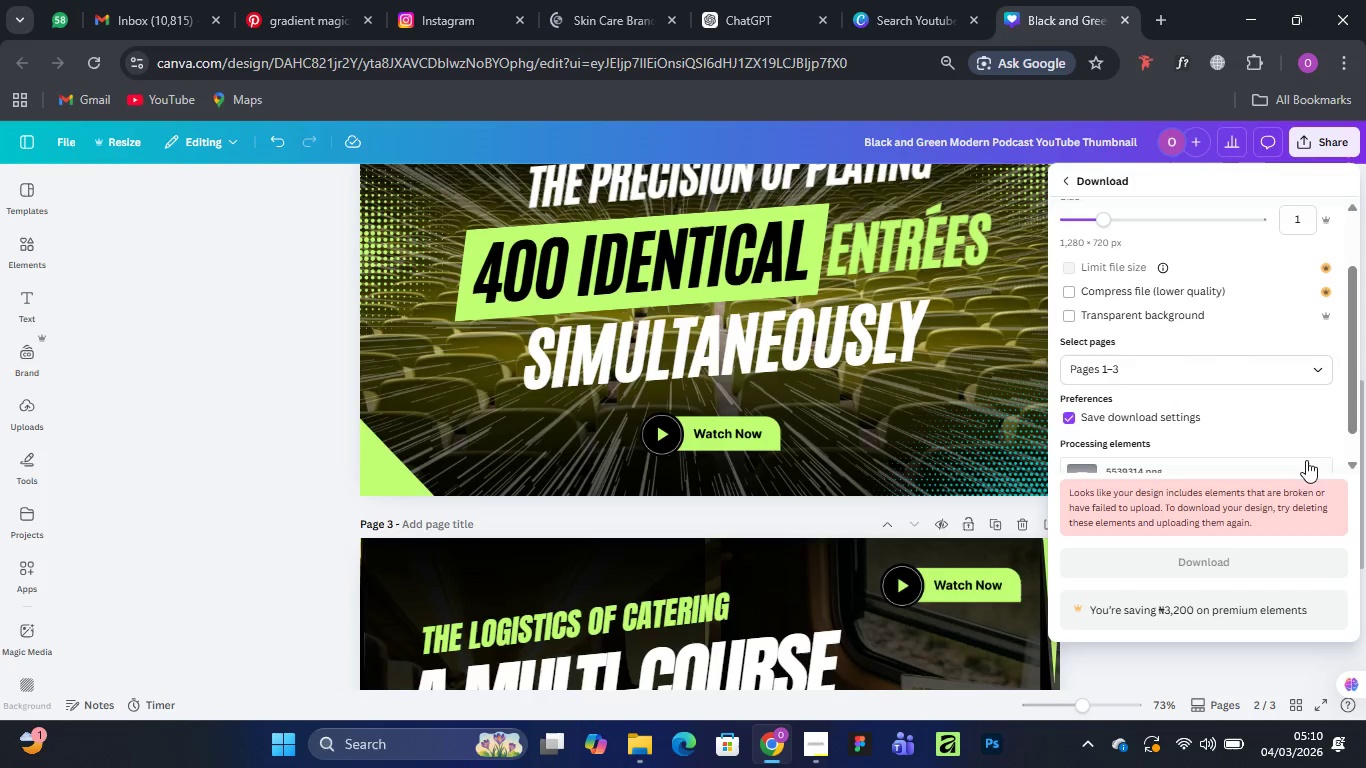 
scroll: coordinate [1257, 425], scroll_direction: down, amount: 4.0
 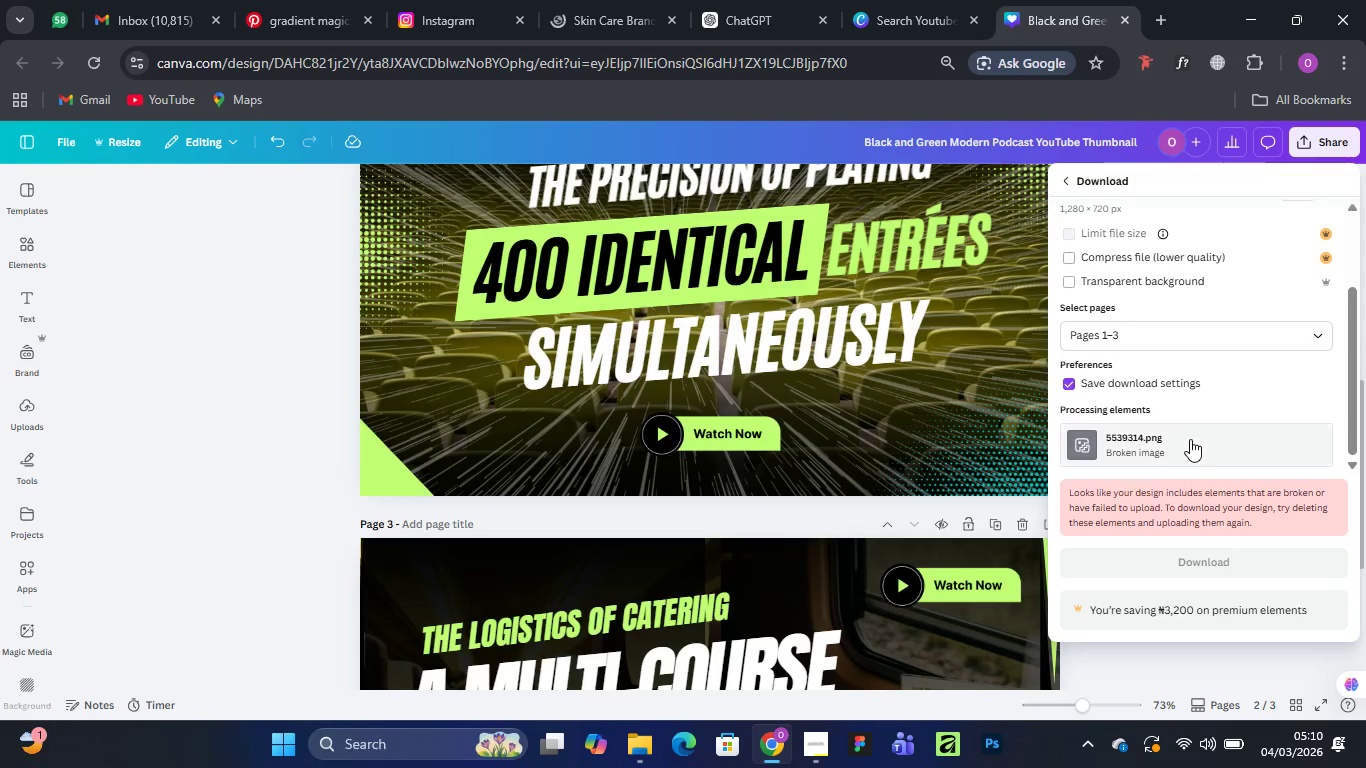 
left_click([1181, 449])
 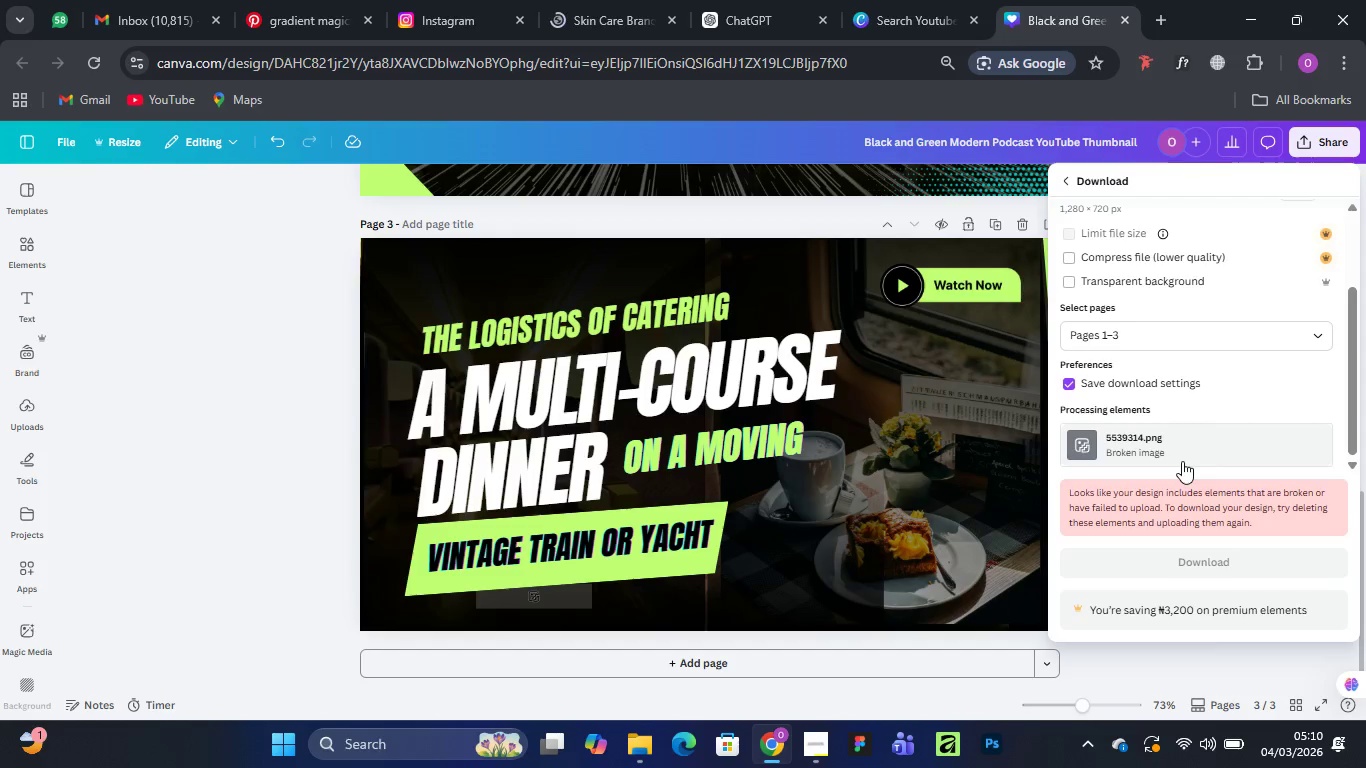 
key(Delete)
 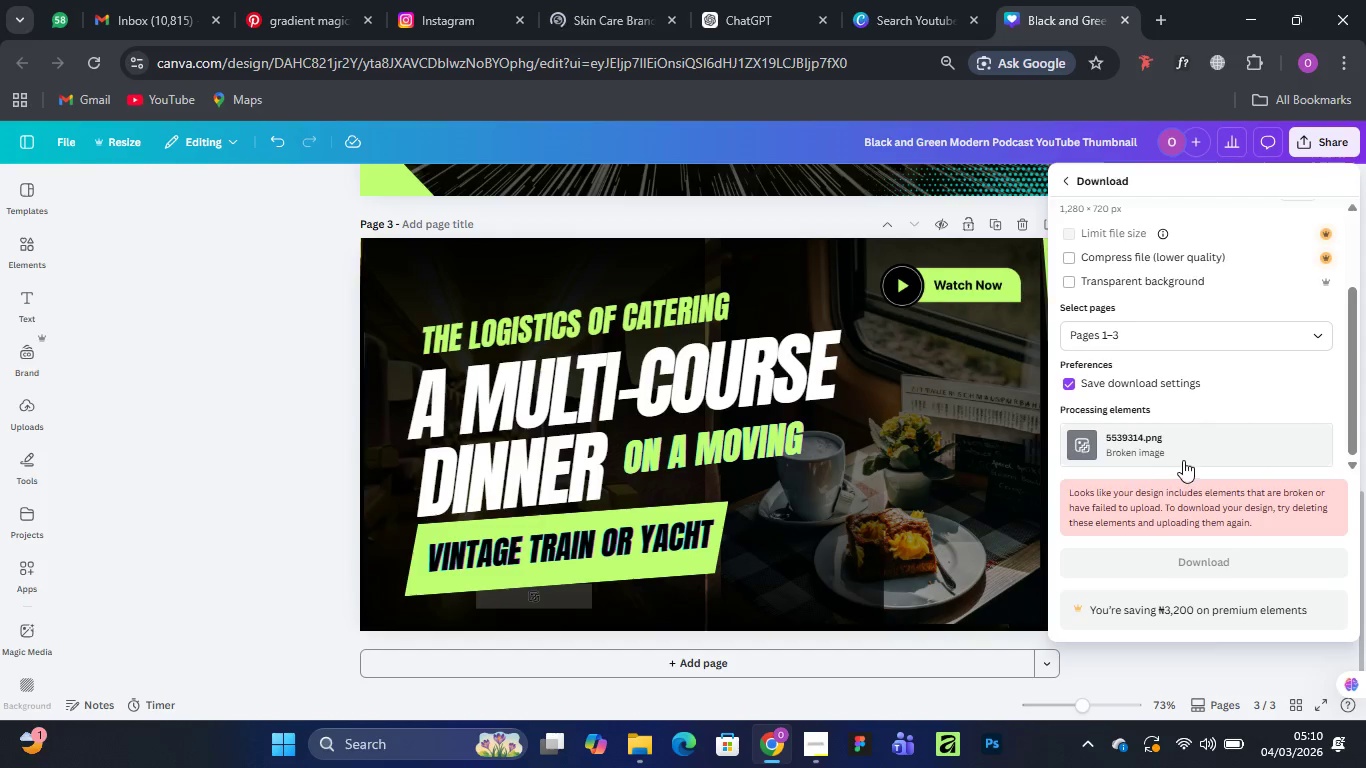 
scroll: coordinate [661, 487], scroll_direction: up, amount: 4.0
 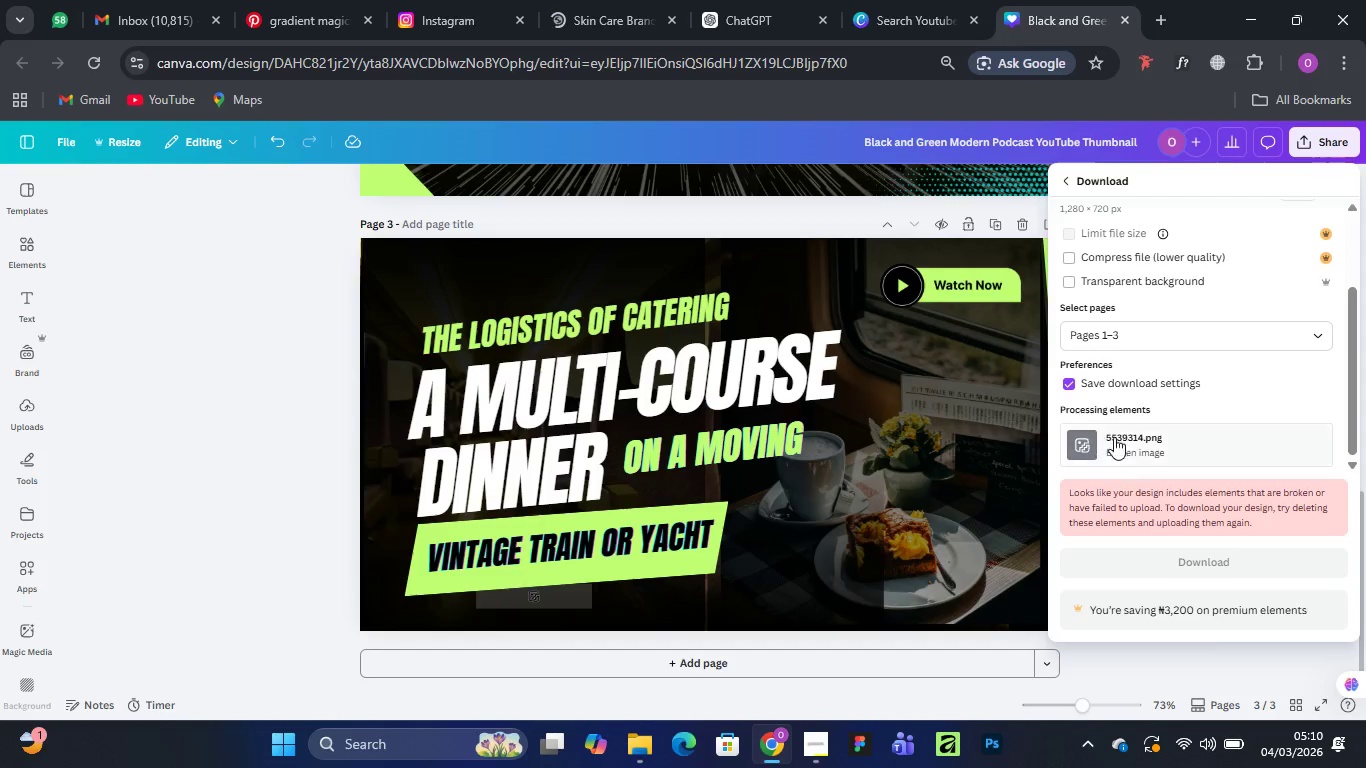 
left_click([1131, 444])
 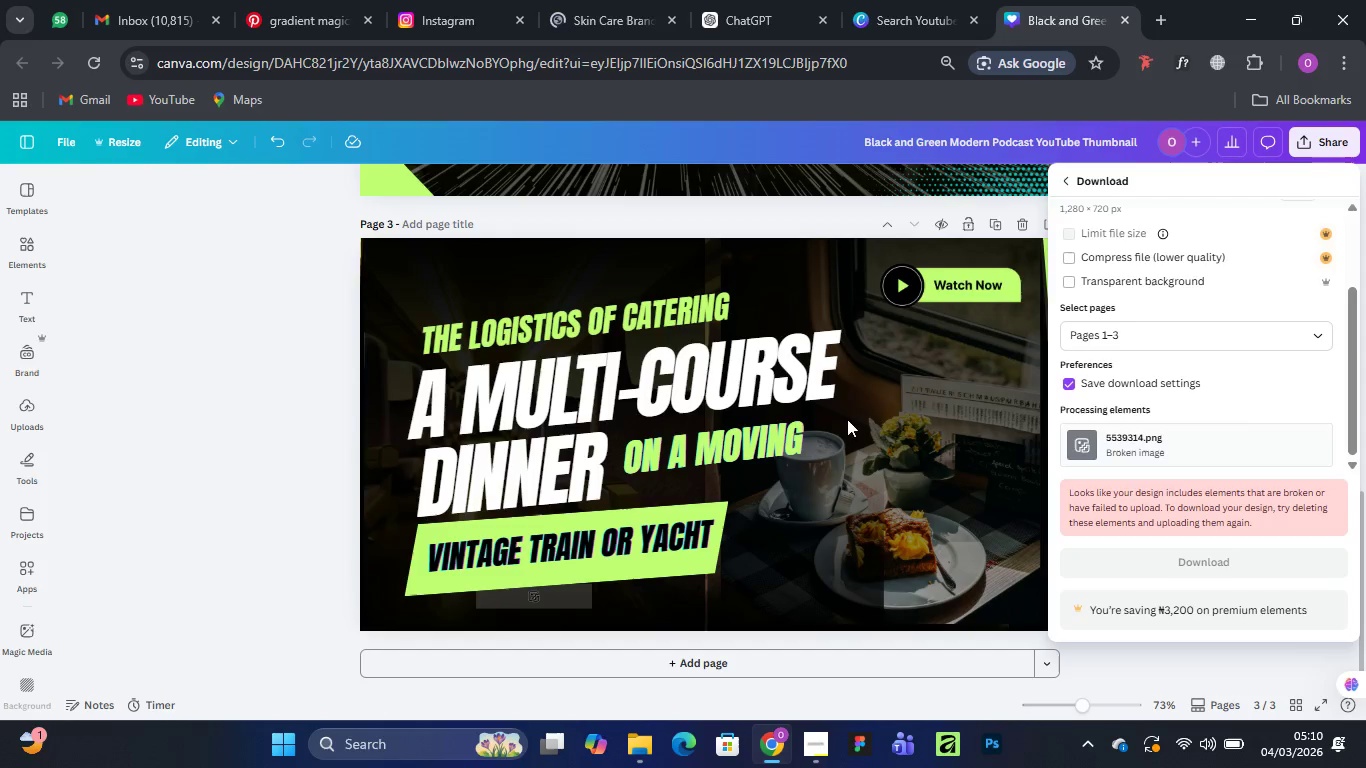 
scroll: coordinate [727, 388], scroll_direction: up, amount: 9.0
 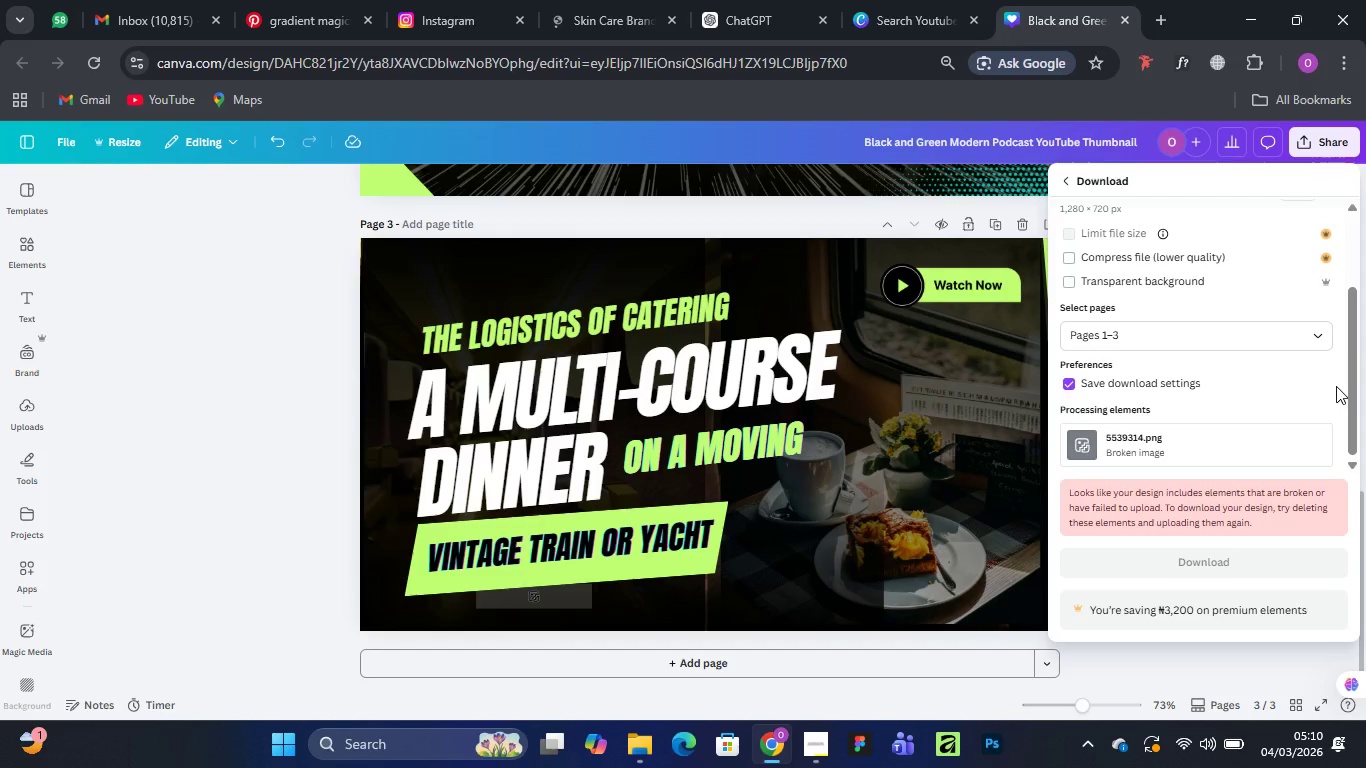 
left_click_drag(start_coordinate=[1354, 391], to_coordinate=[1317, 477])
 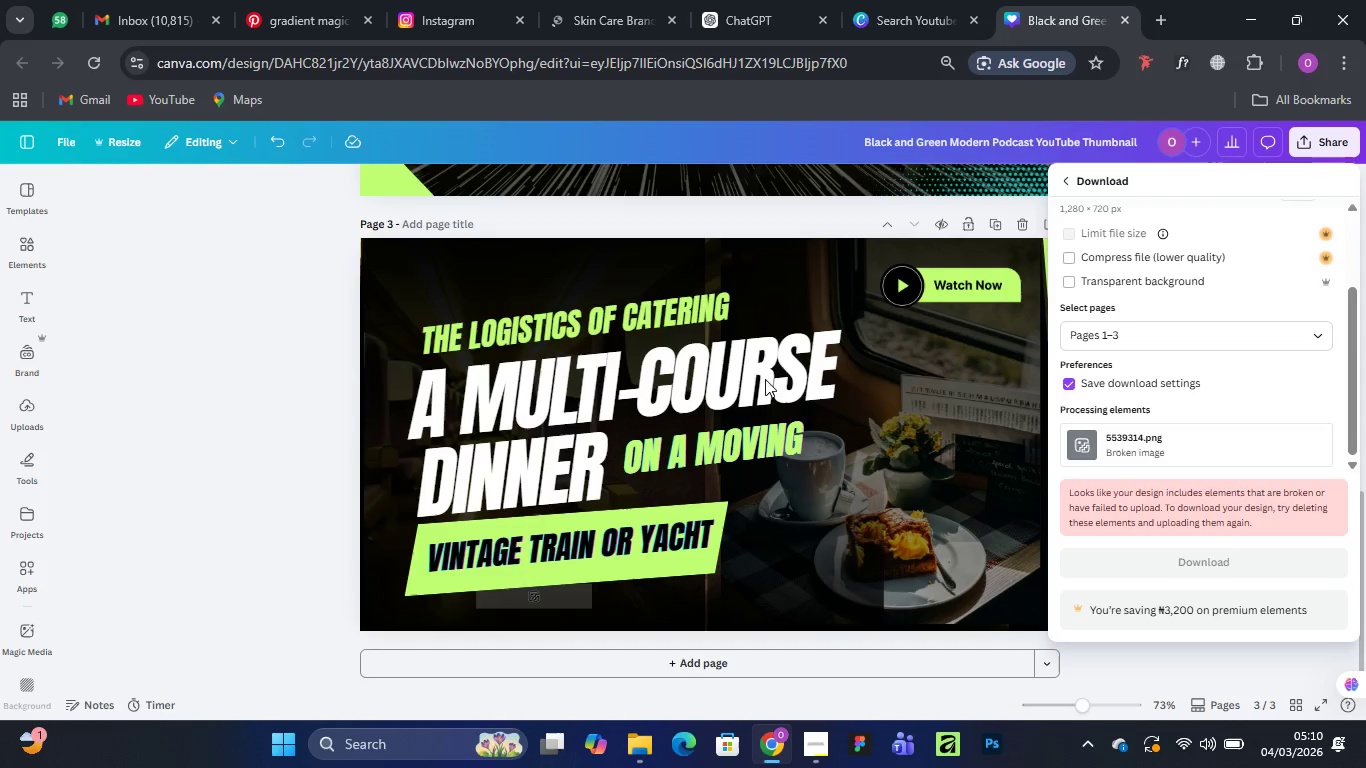 
scroll: coordinate [749, 364], scroll_direction: up, amount: 5.0
 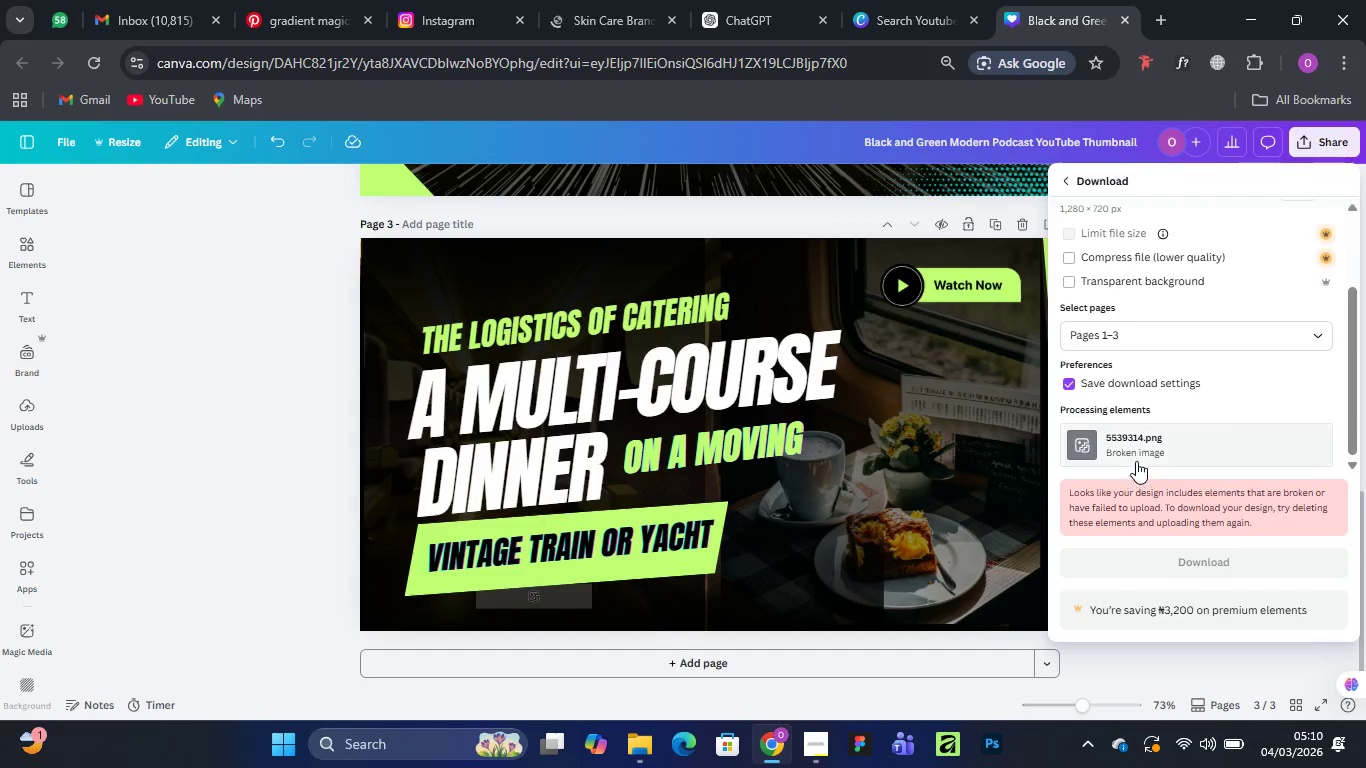 
left_click([1153, 439])
 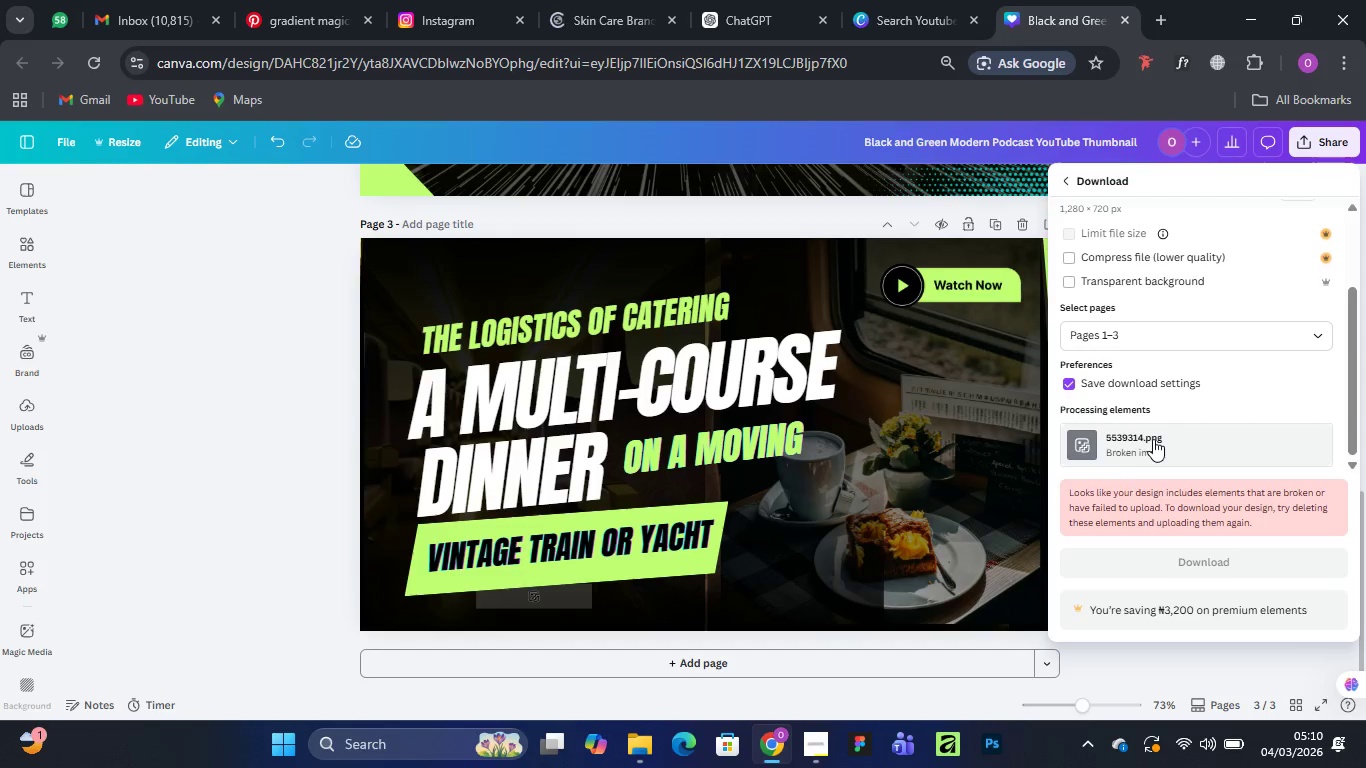 
left_click_drag(start_coordinate=[1153, 439], to_coordinate=[1148, 454])
 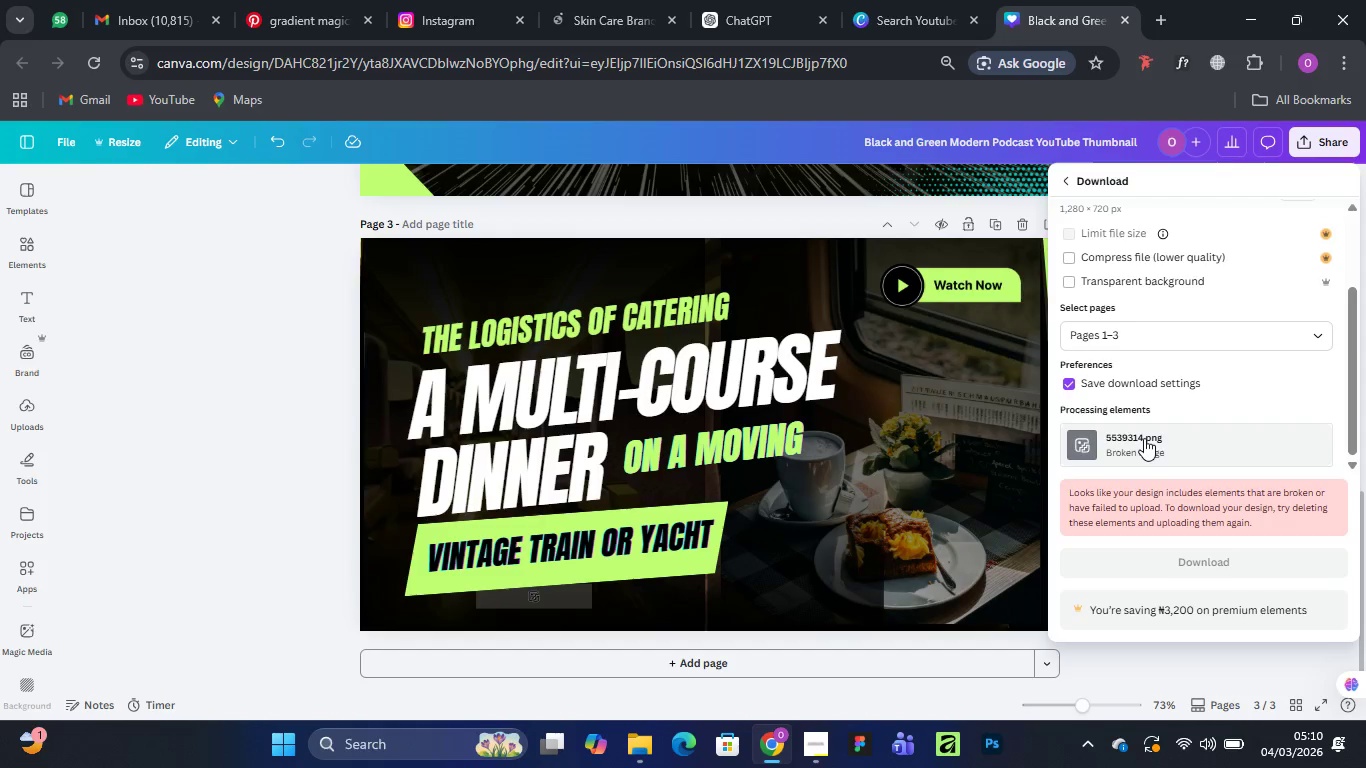 
double_click([1144, 437])
 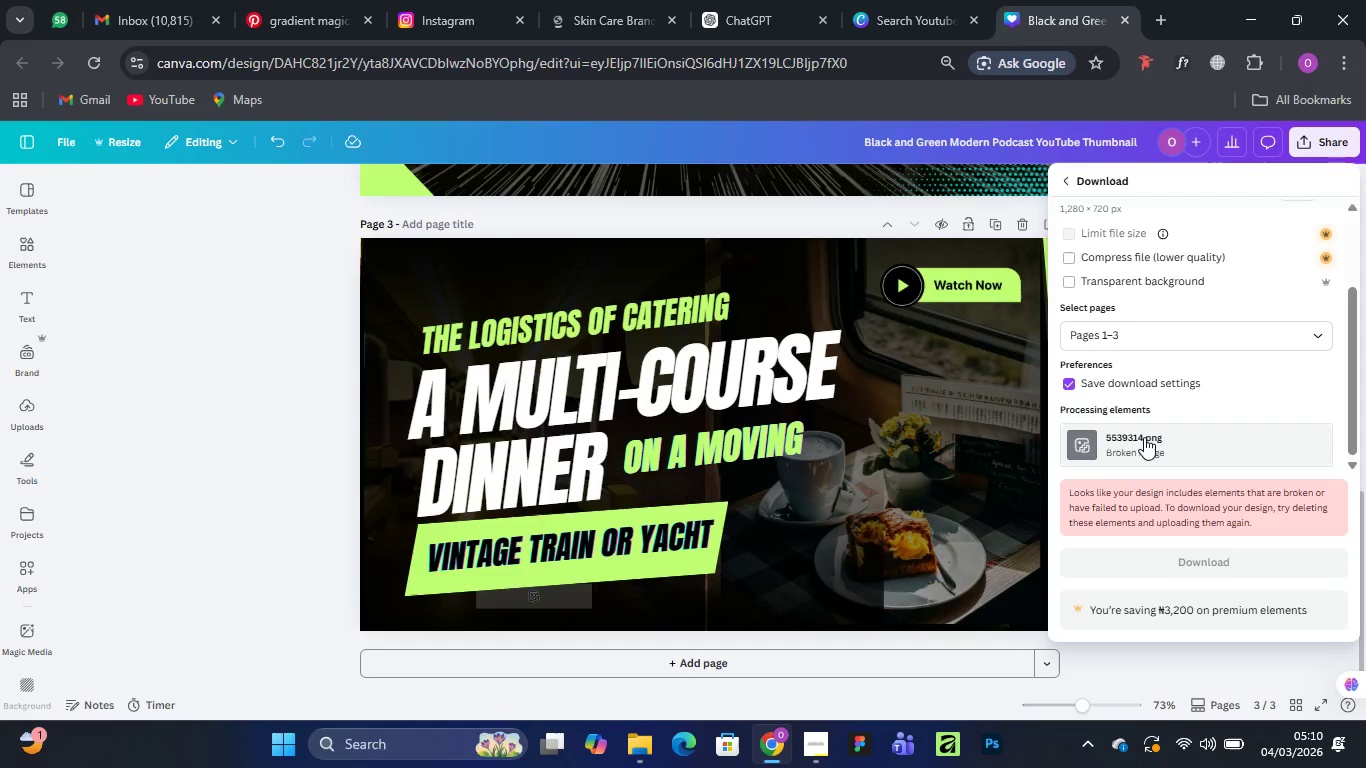 
left_click([1144, 437])
 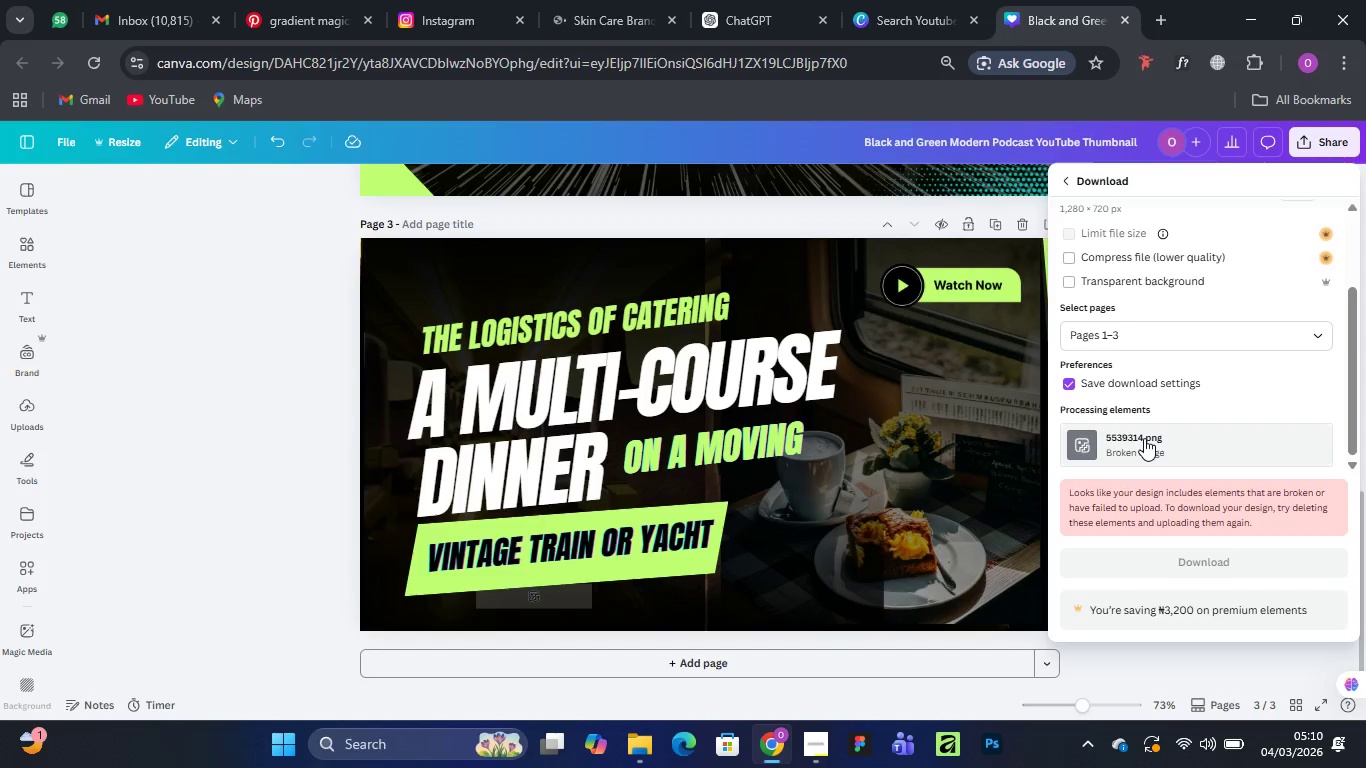 
key(Delete)
 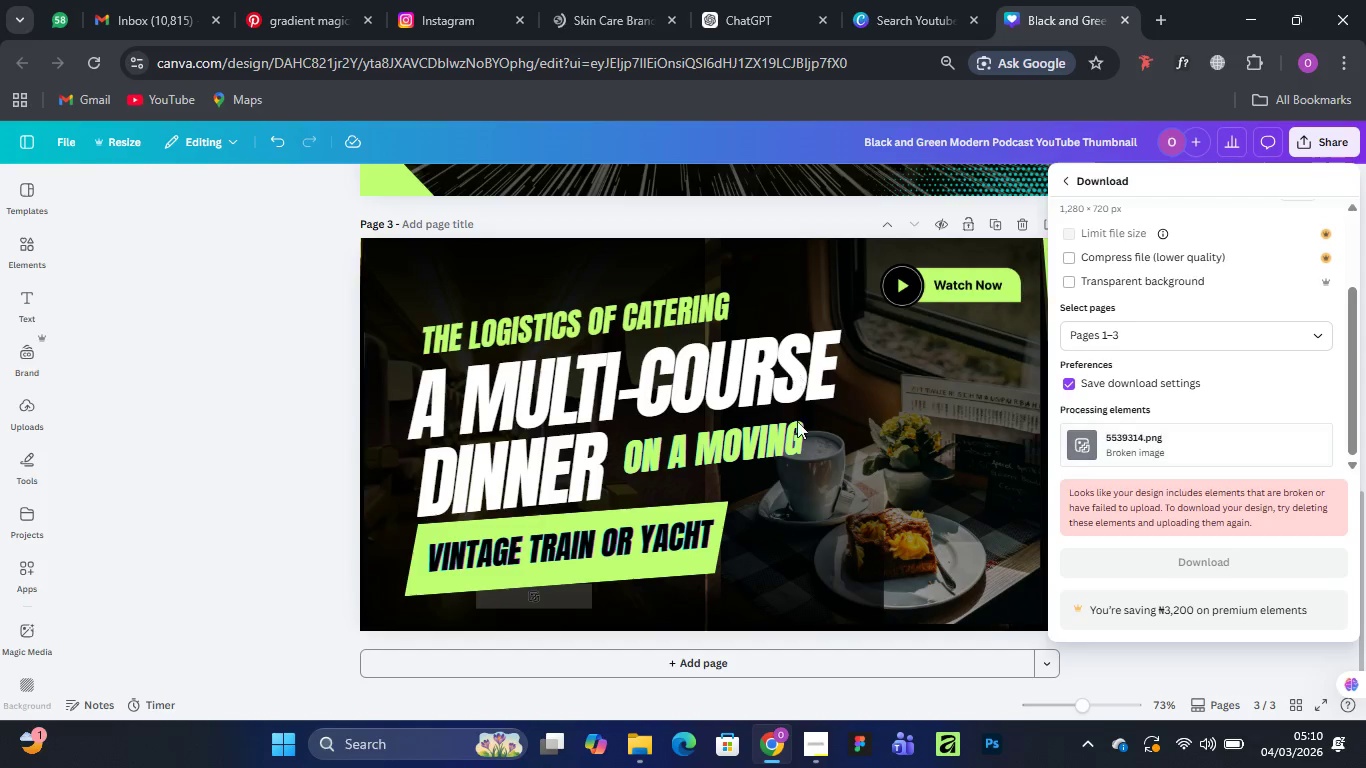 
scroll: coordinate [662, 419], scroll_direction: up, amount: 6.0
 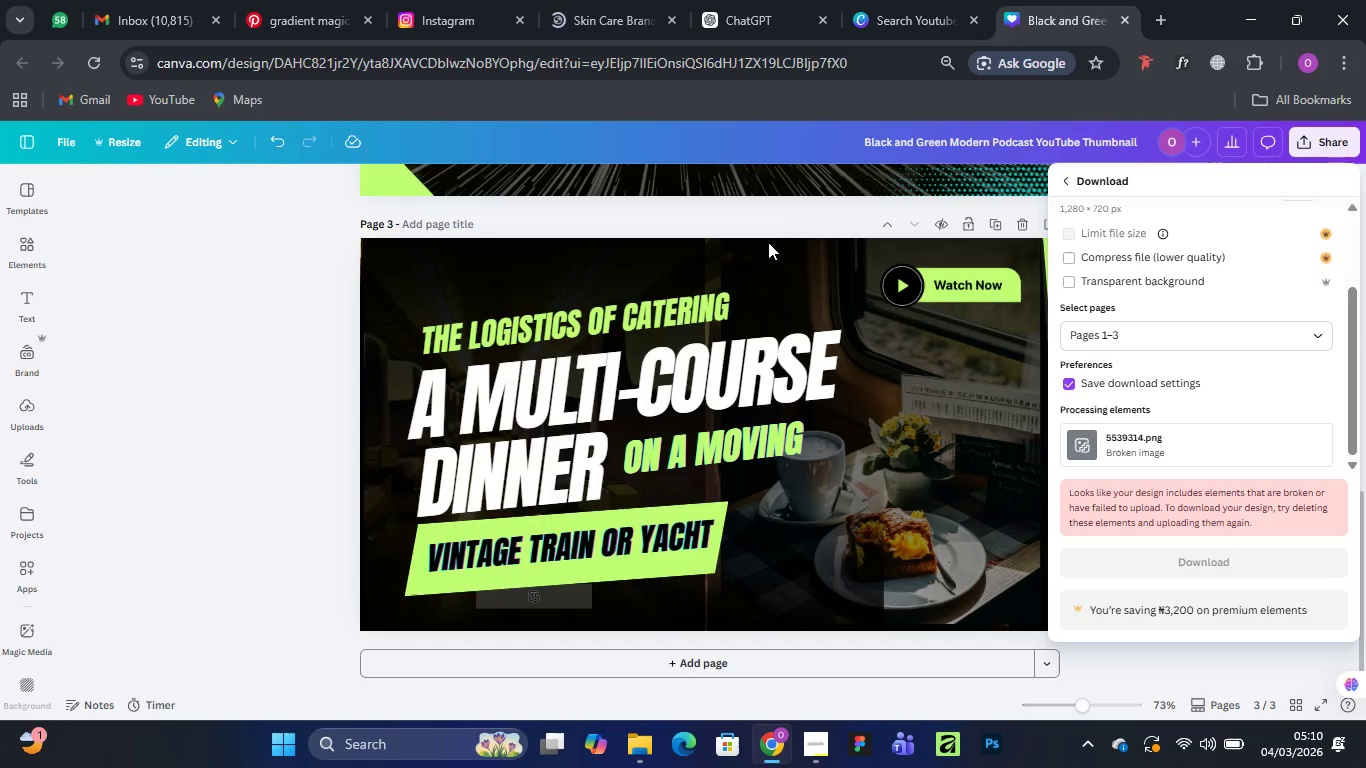 
left_click([768, 207])
 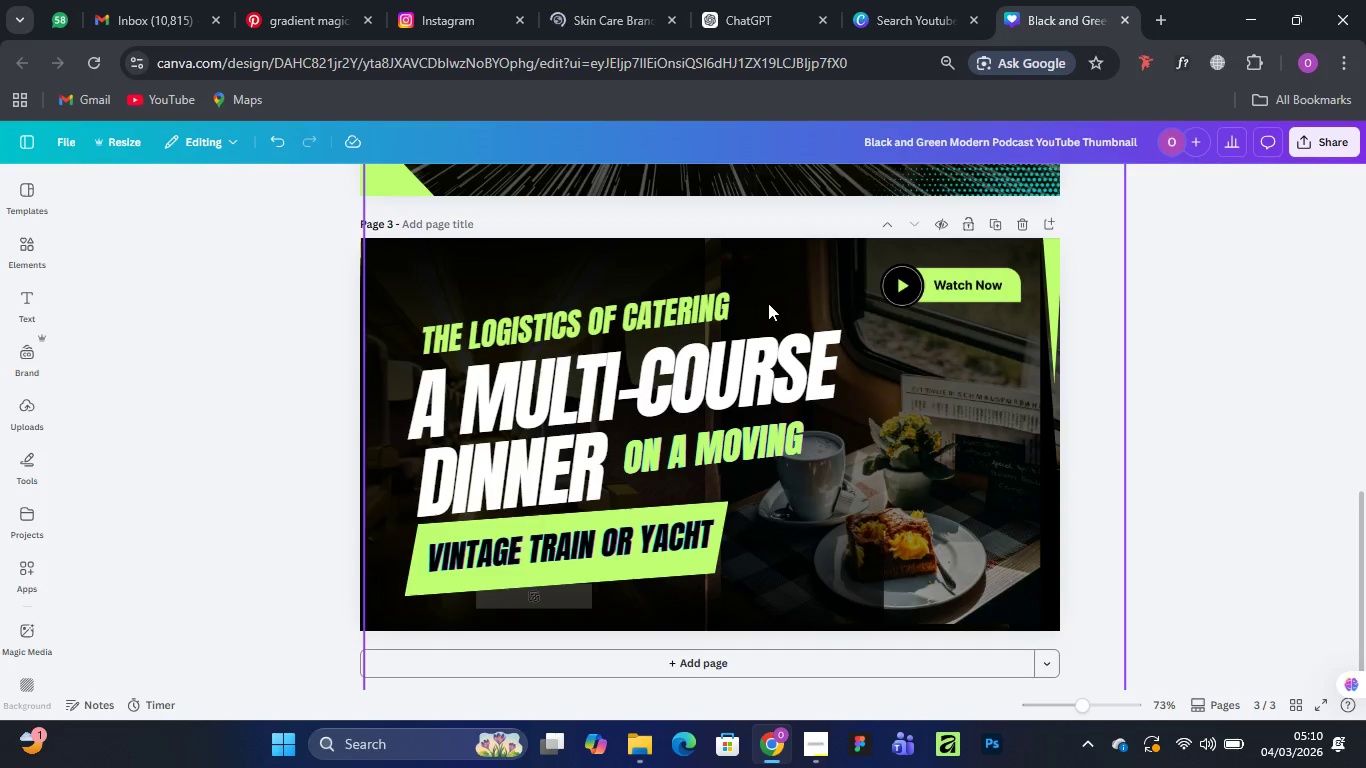 
scroll: coordinate [767, 301], scroll_direction: up, amount: 4.0
 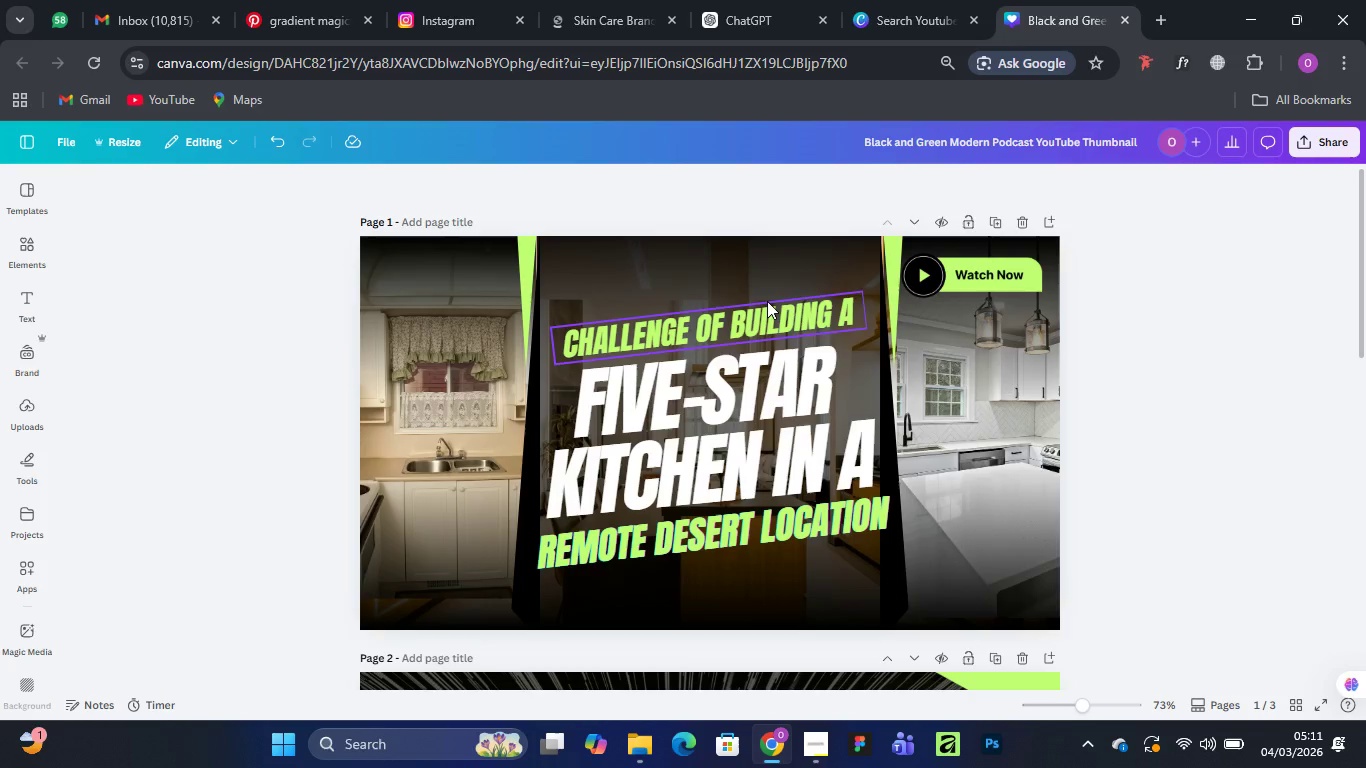 
scroll: coordinate [767, 301], scroll_direction: none, amount: 0.0
 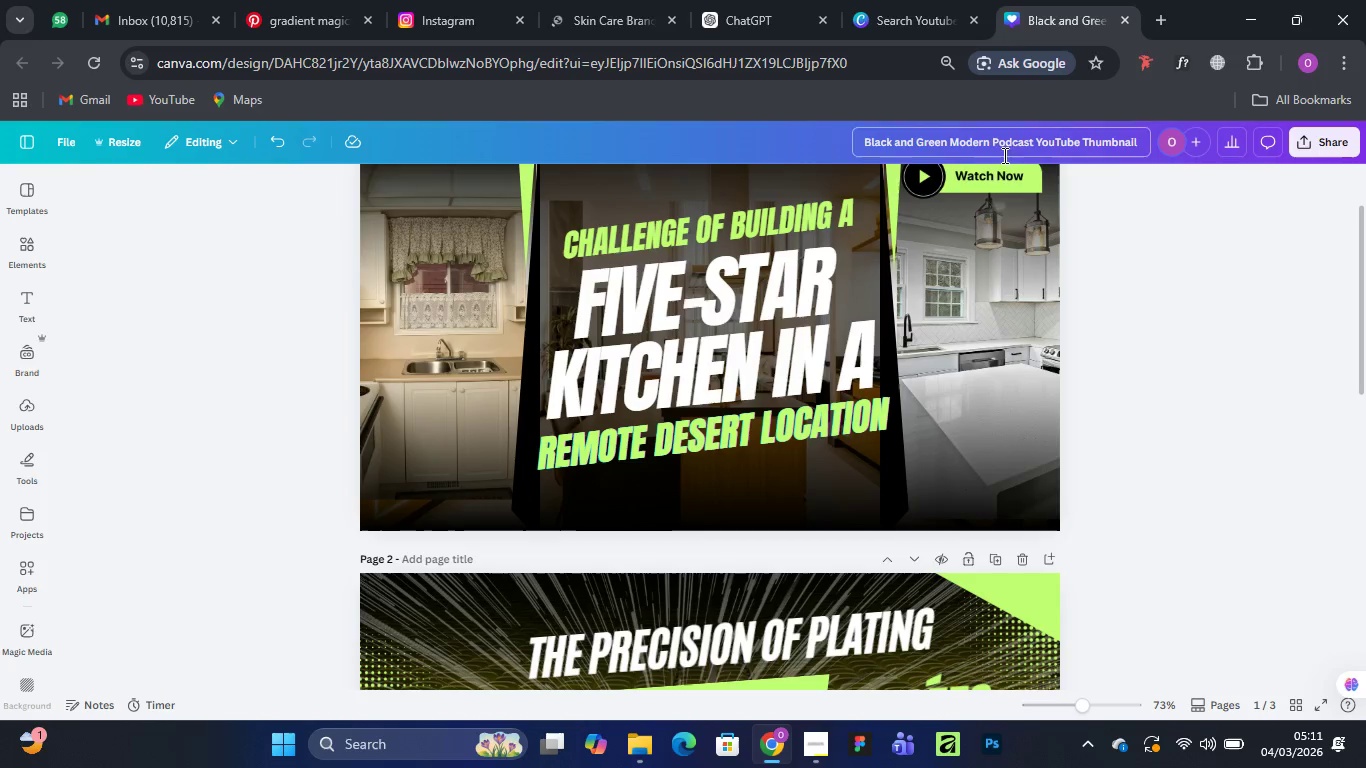 
left_click([941, 294])
 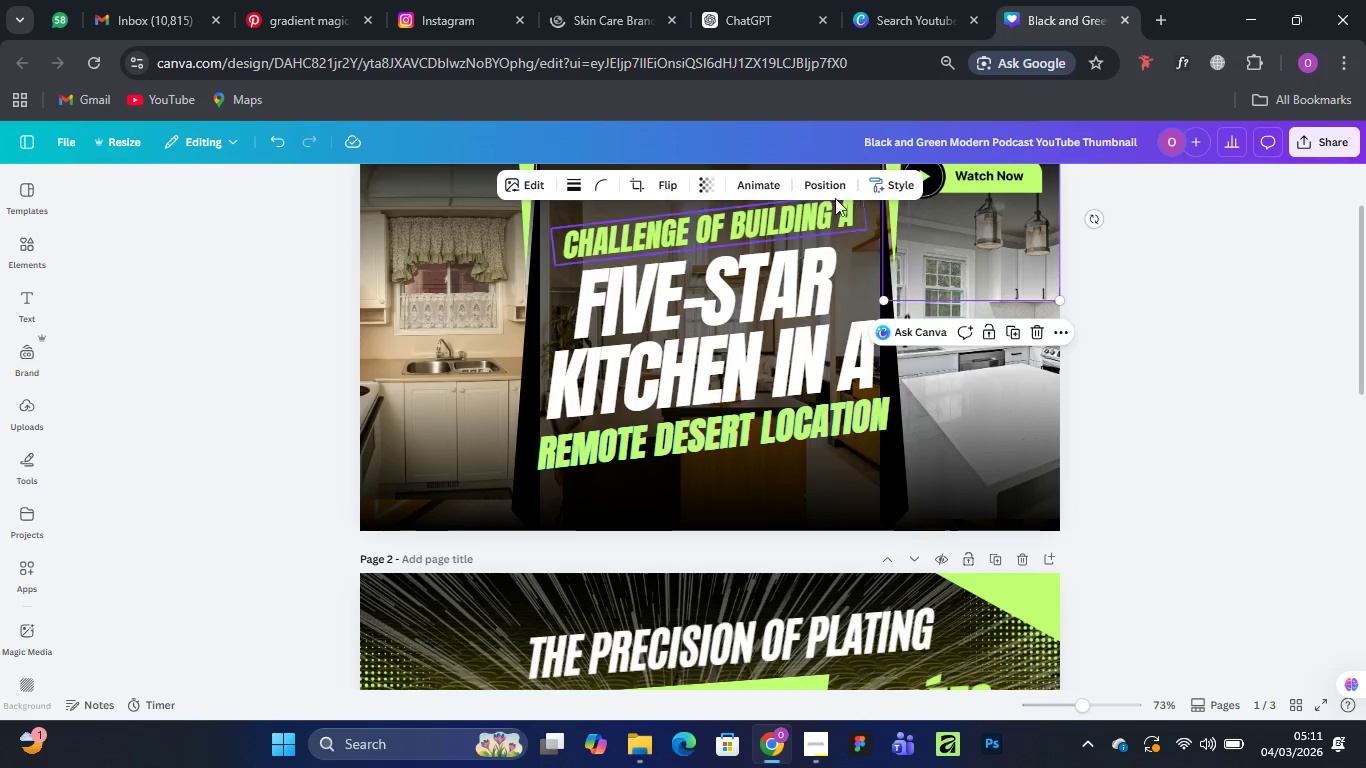 
left_click([820, 184])
 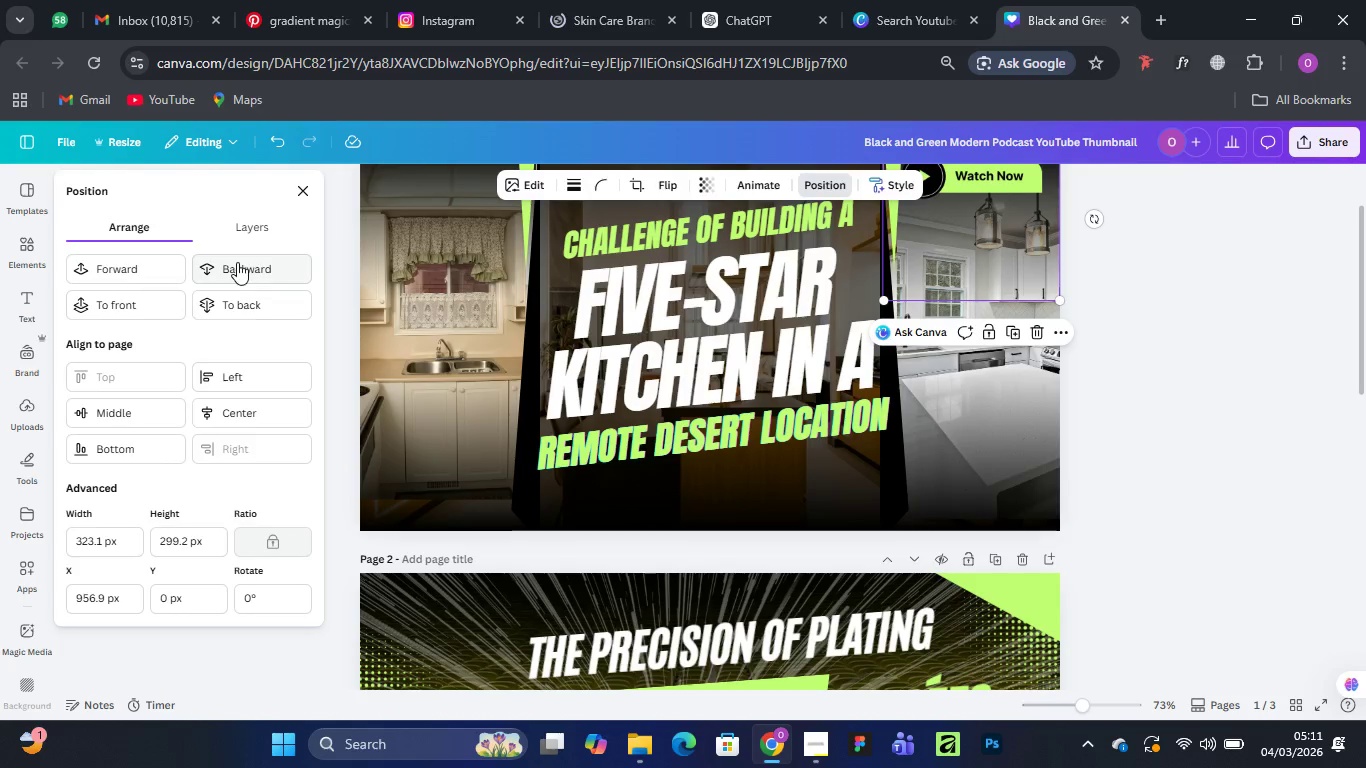 
left_click([235, 219])
 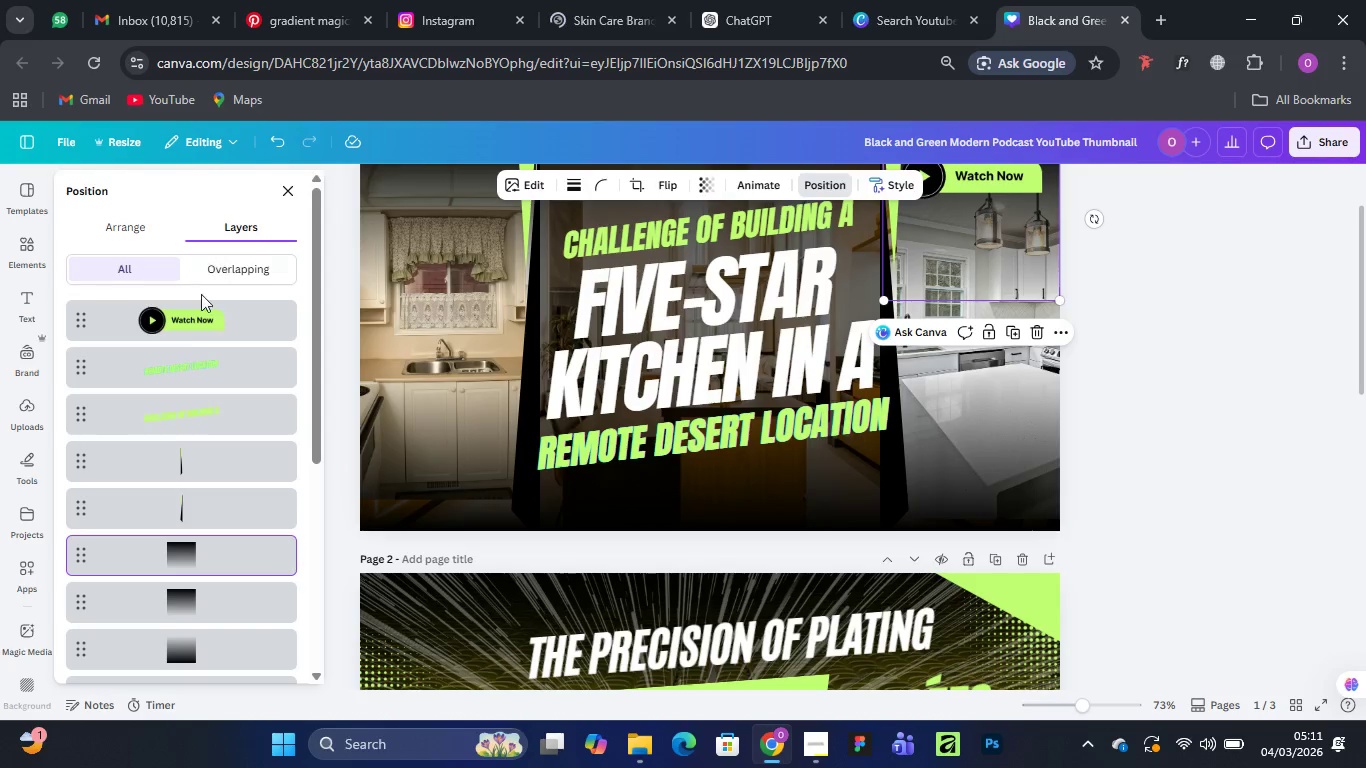 
scroll: coordinate [177, 425], scroll_direction: down, amount: 9.0
 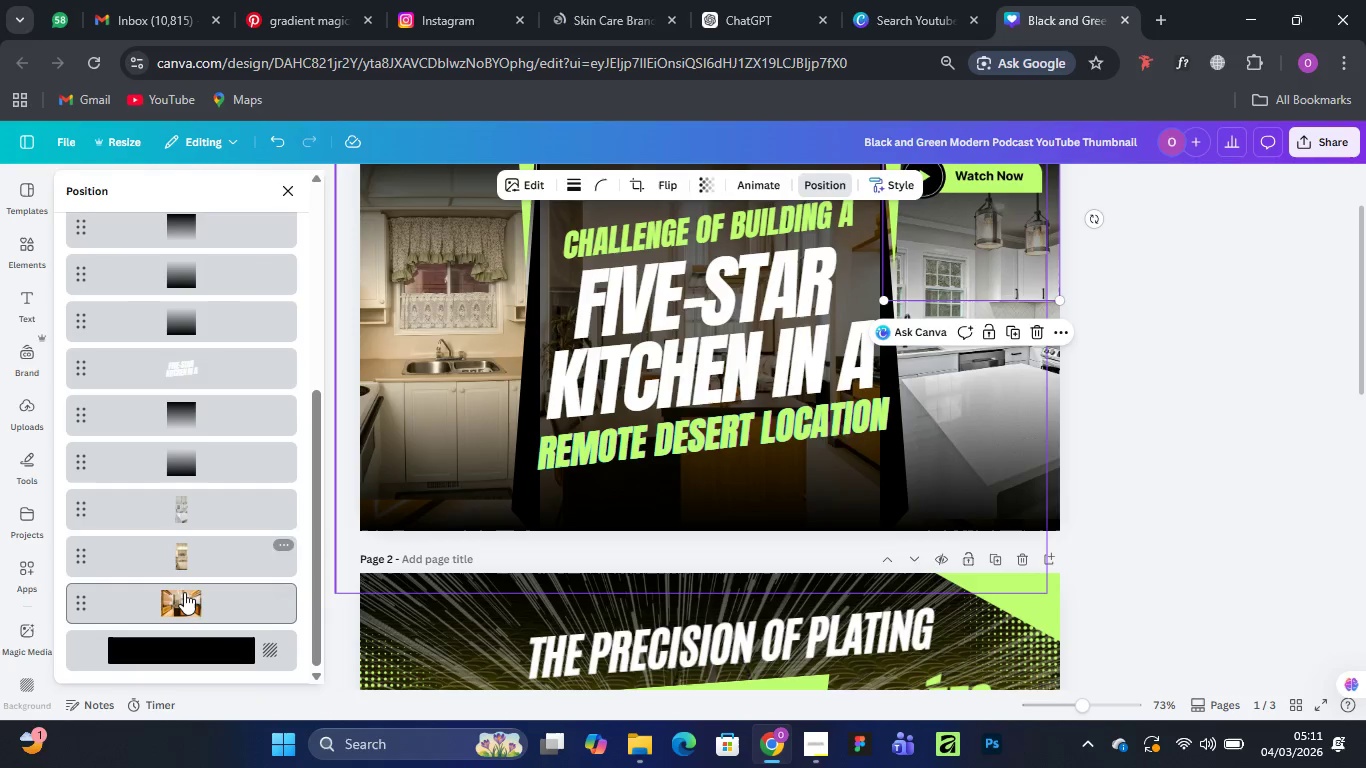 
left_click([184, 592])
 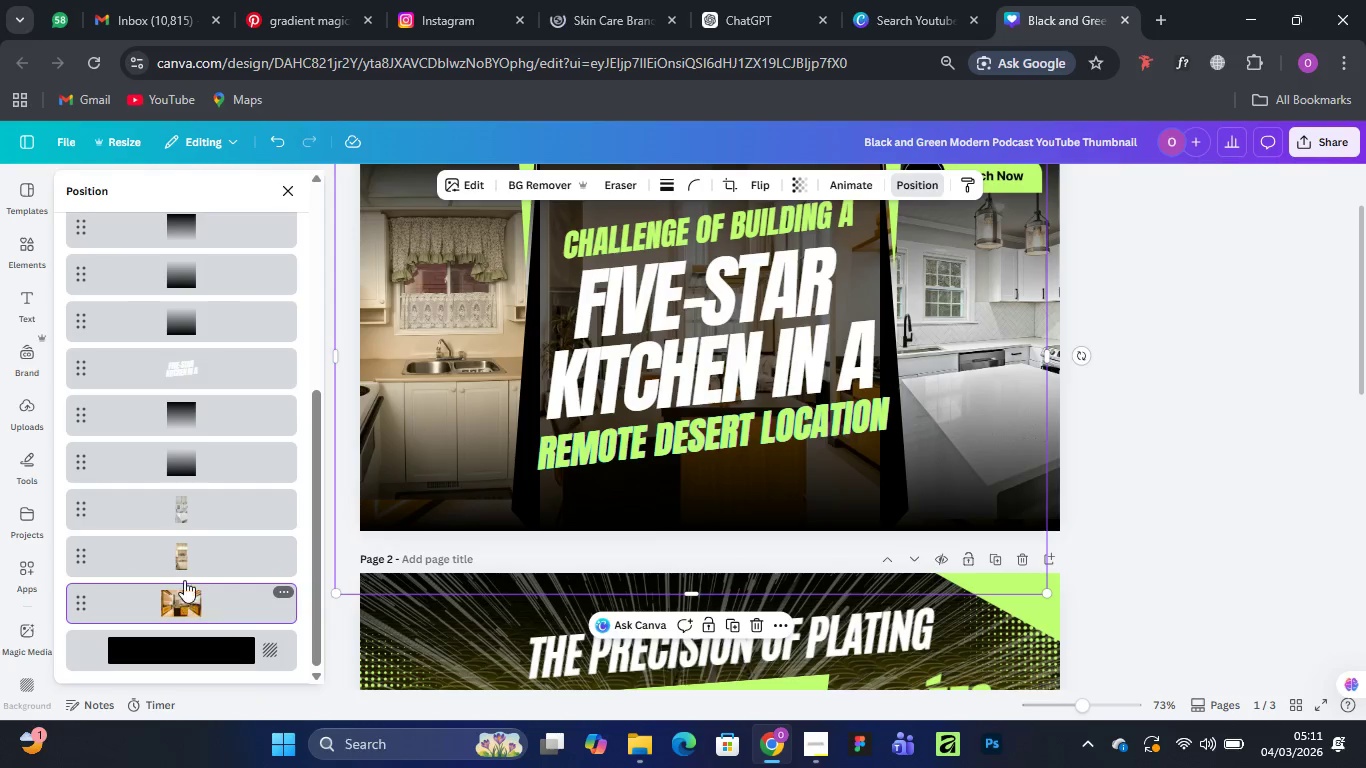 
left_click([189, 556])
 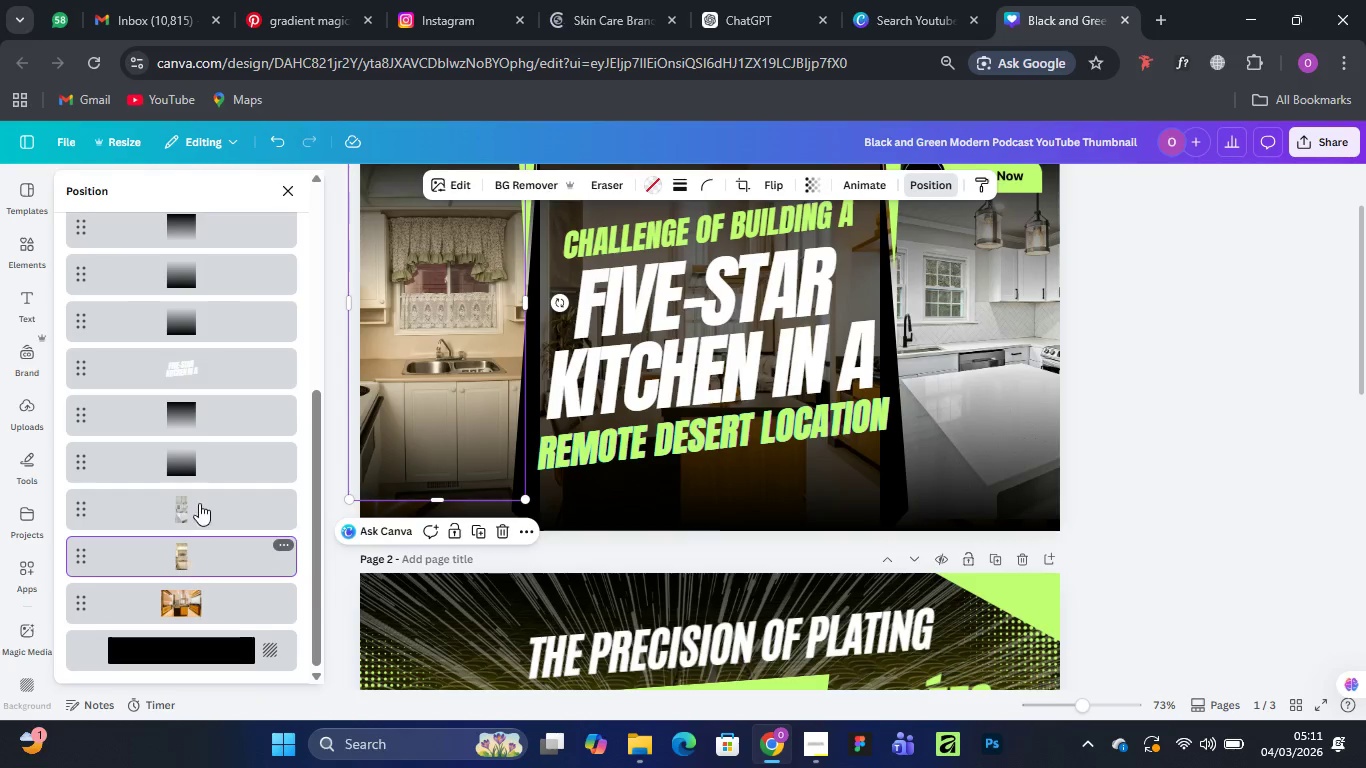 
left_click([201, 492])
 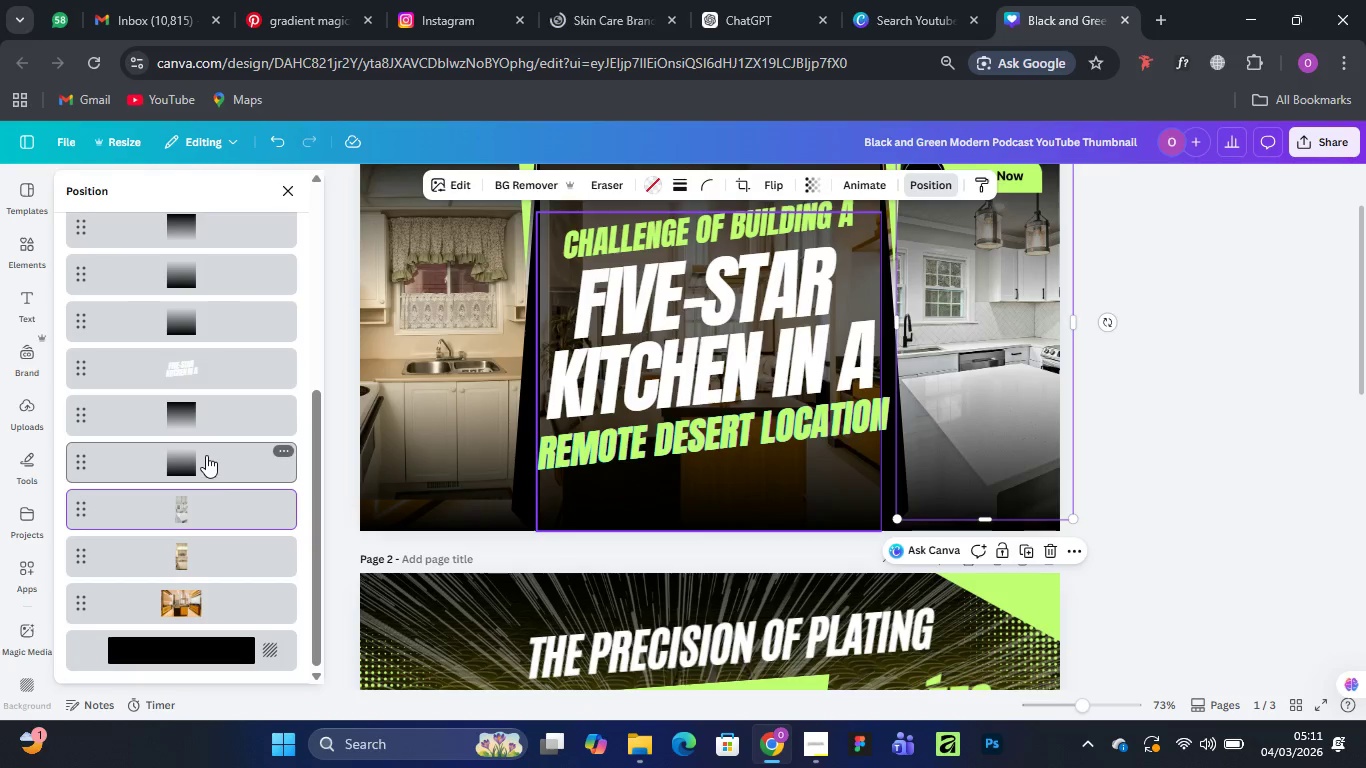 
left_click([206, 455])
 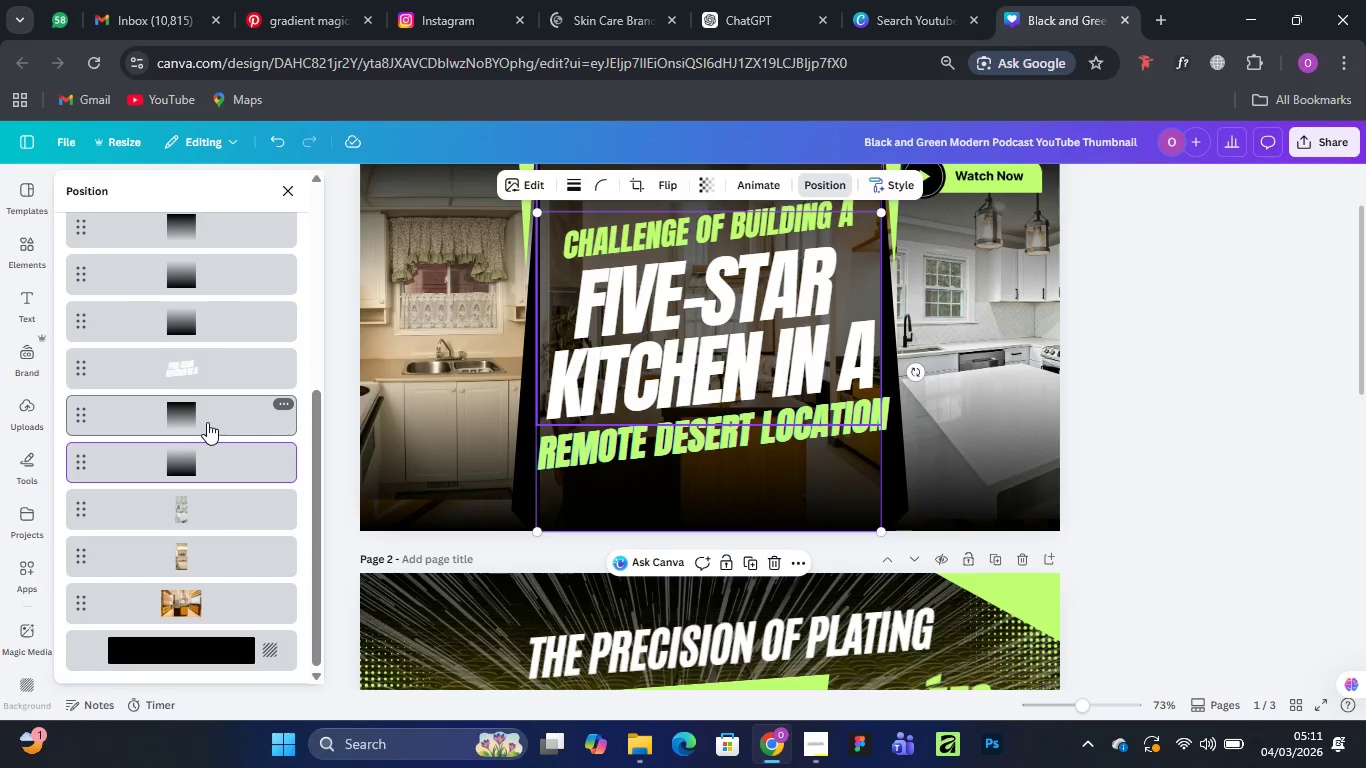 
left_click([207, 422])
 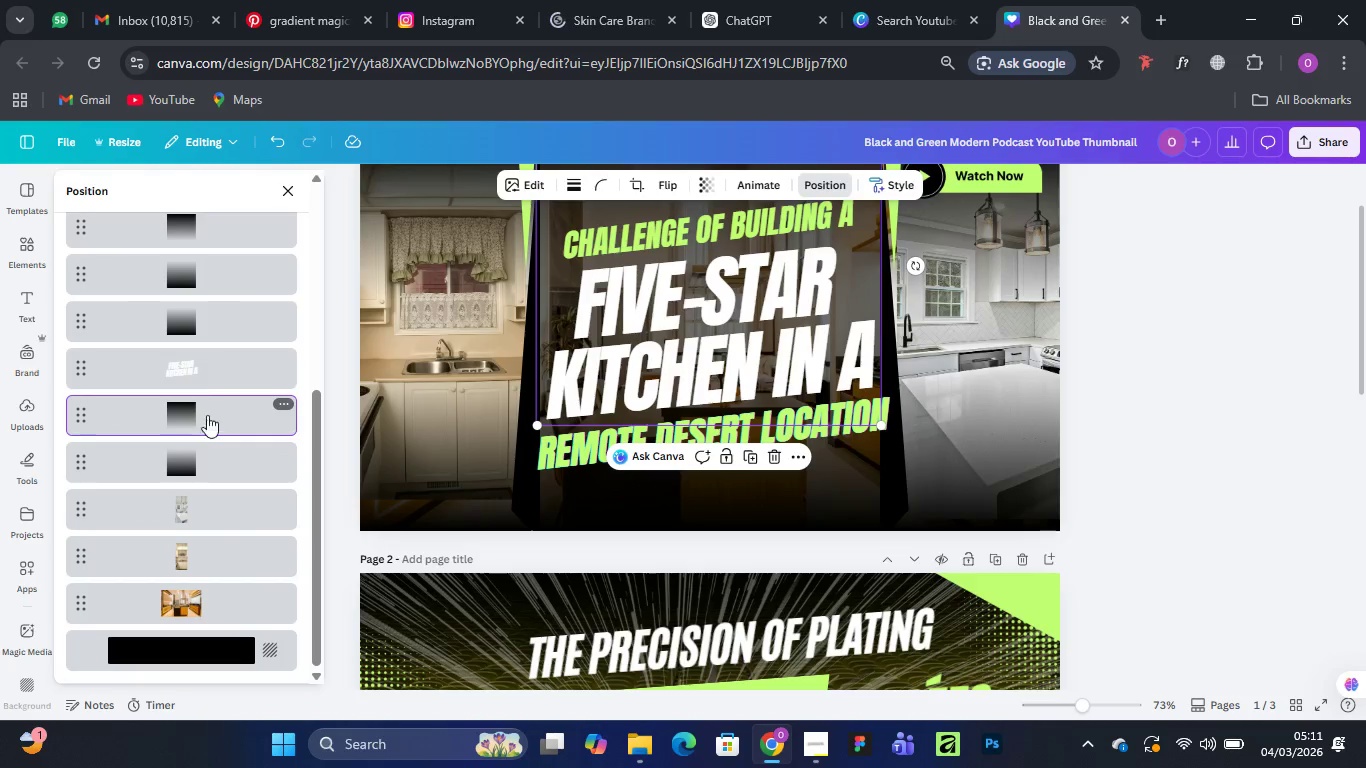 
left_click([210, 363])
 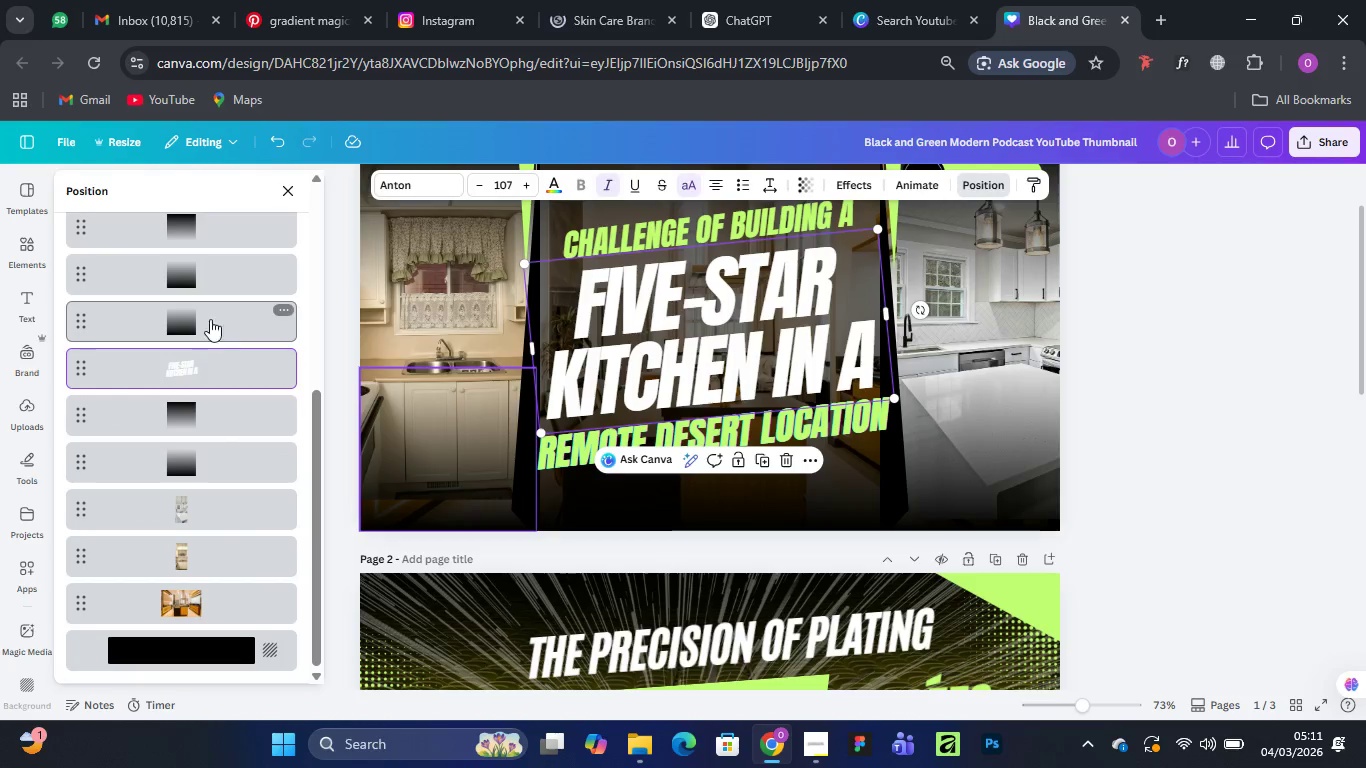 
left_click([209, 314])
 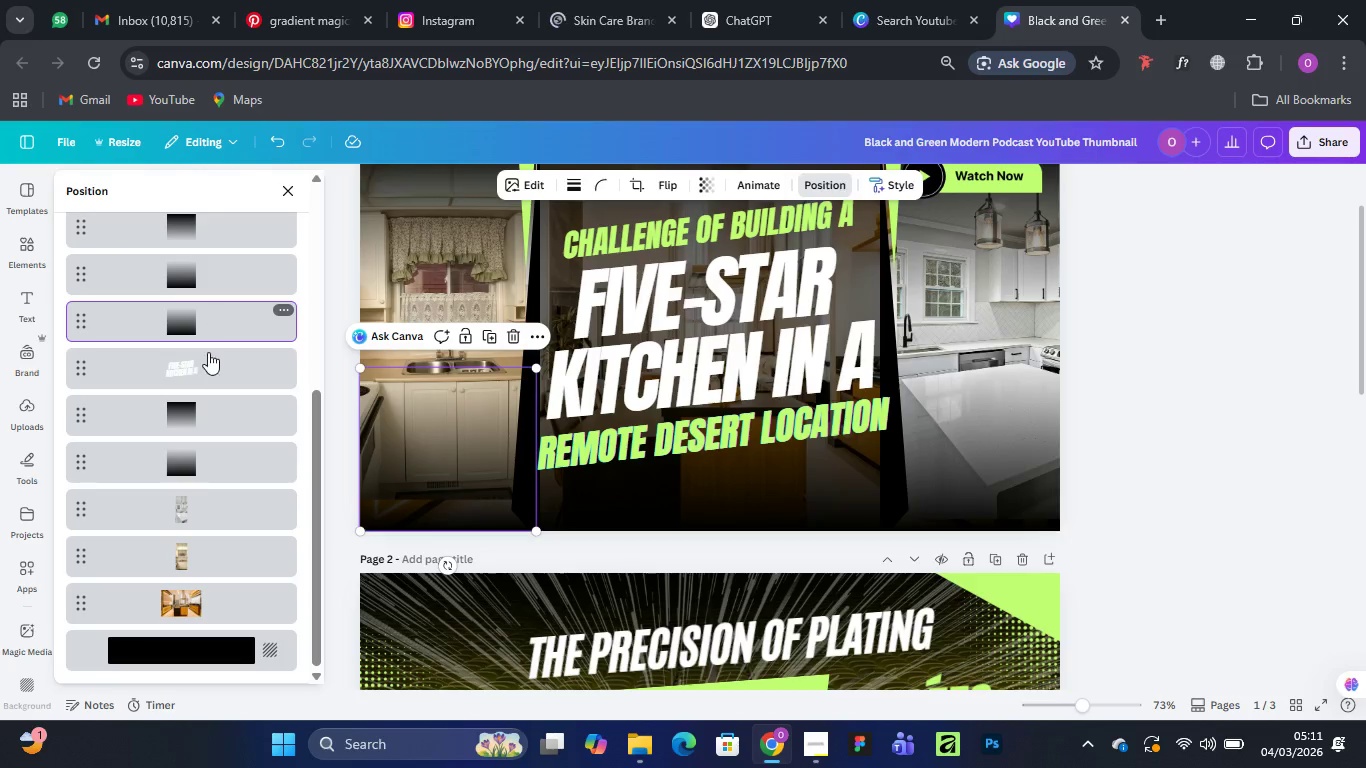 
scroll: coordinate [194, 398], scroll_direction: up, amount: 3.0
 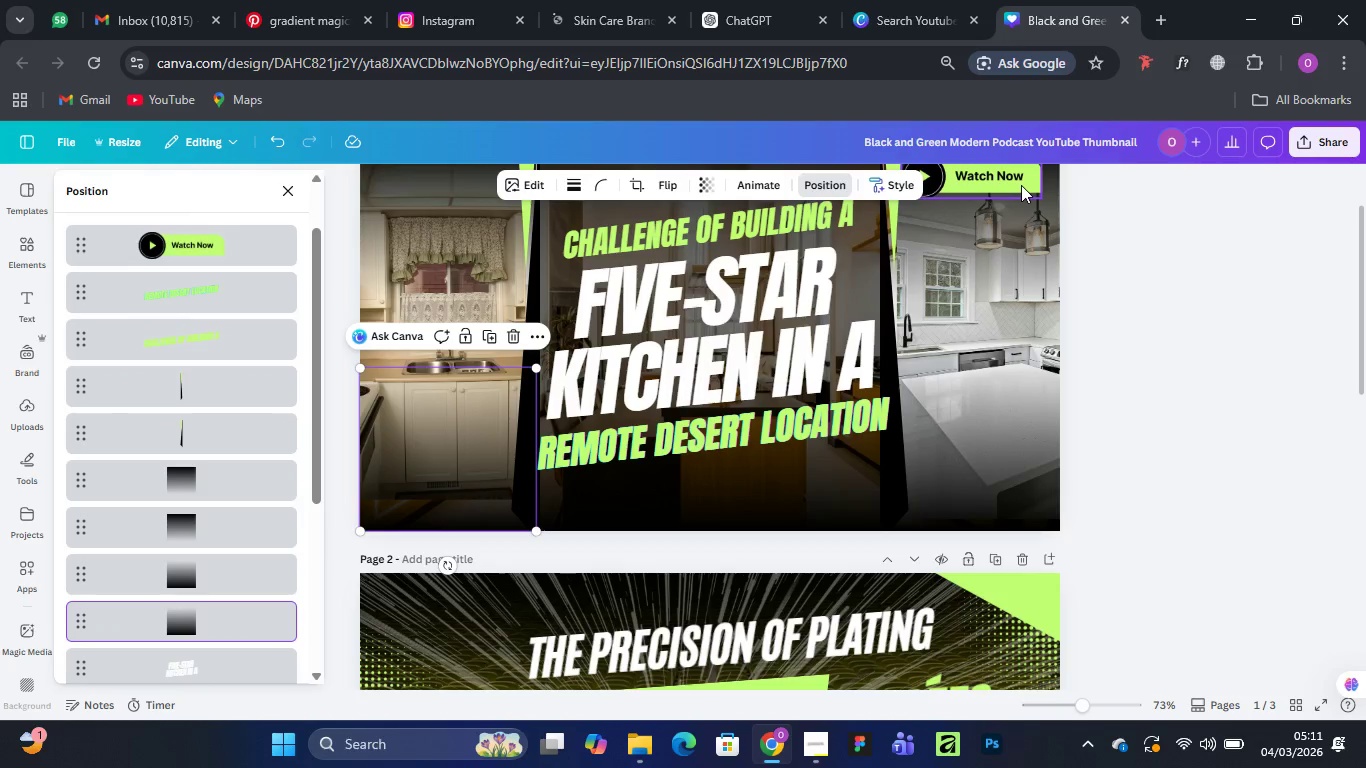 
left_click([1321, 140])
 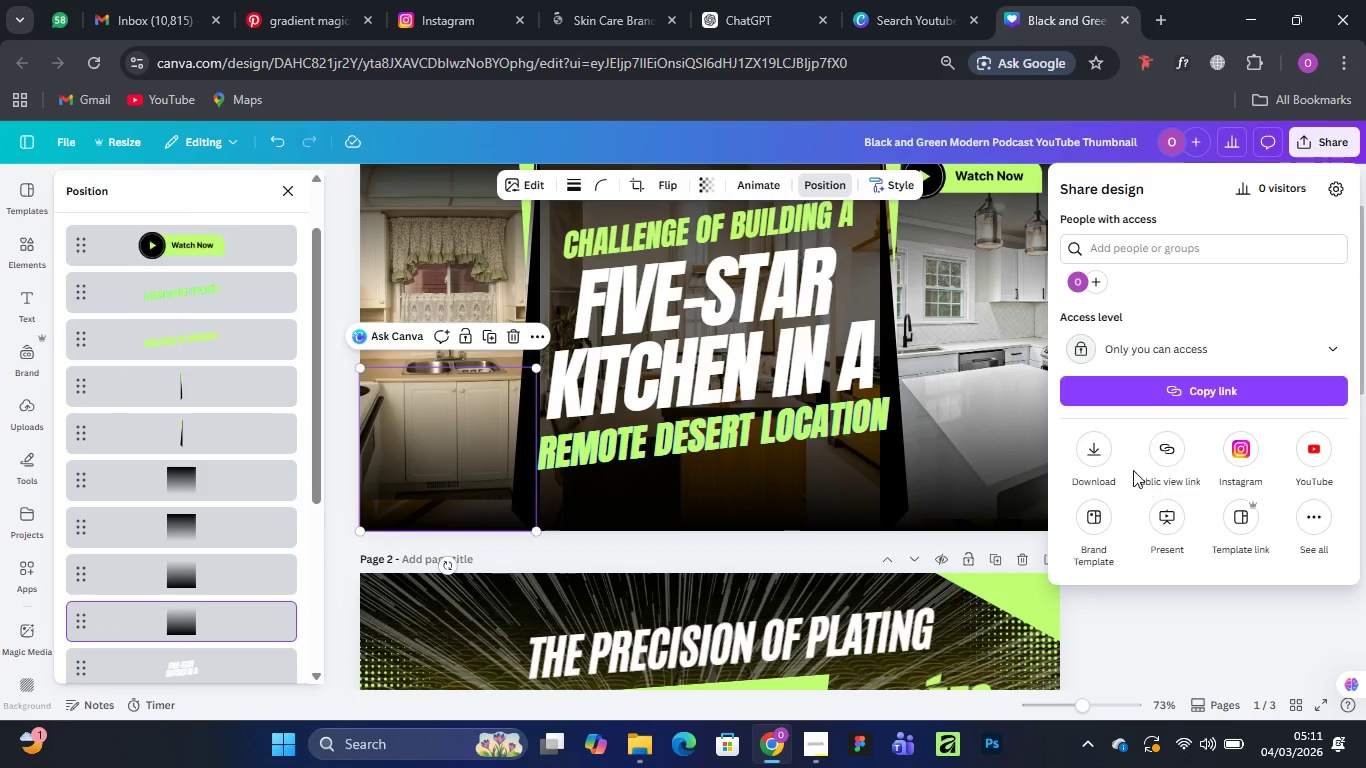 
left_click([1101, 441])
 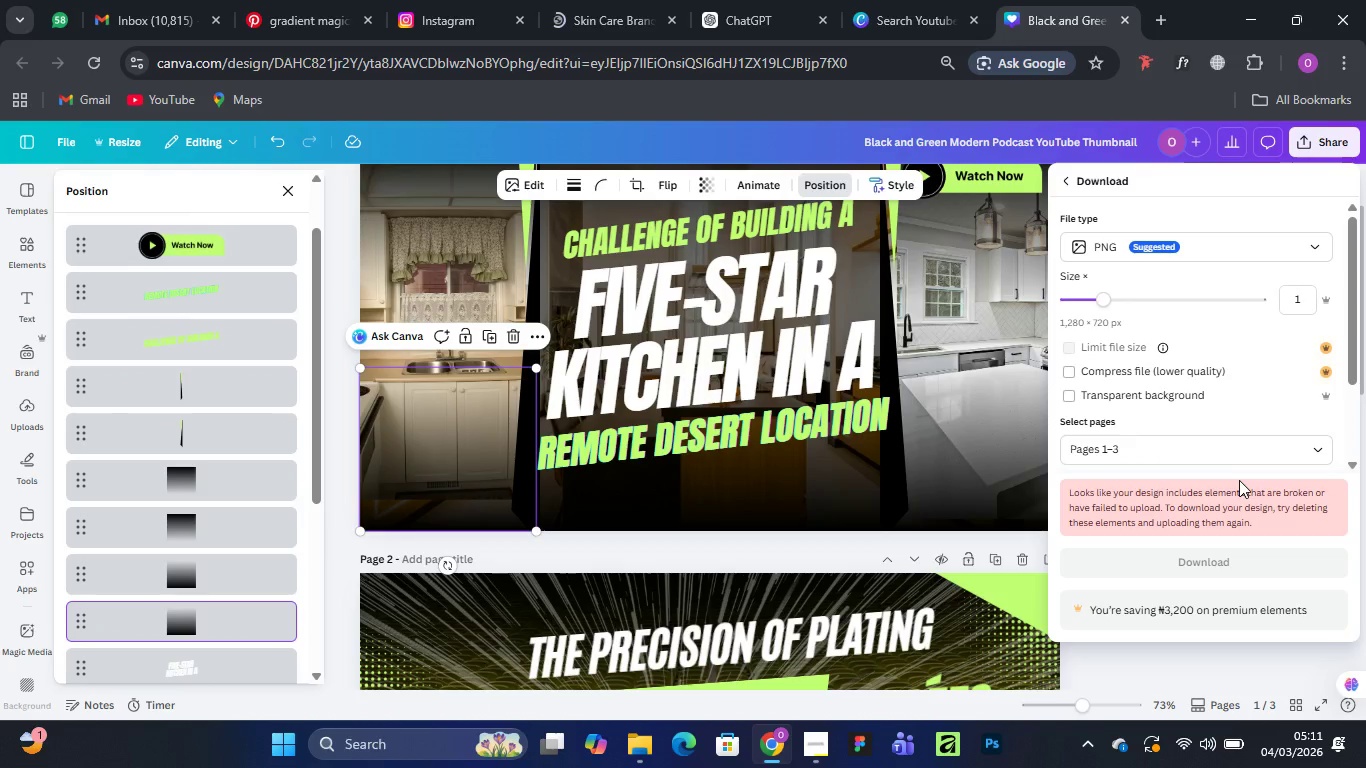 
scroll: coordinate [1237, 479], scroll_direction: down, amount: 3.0
 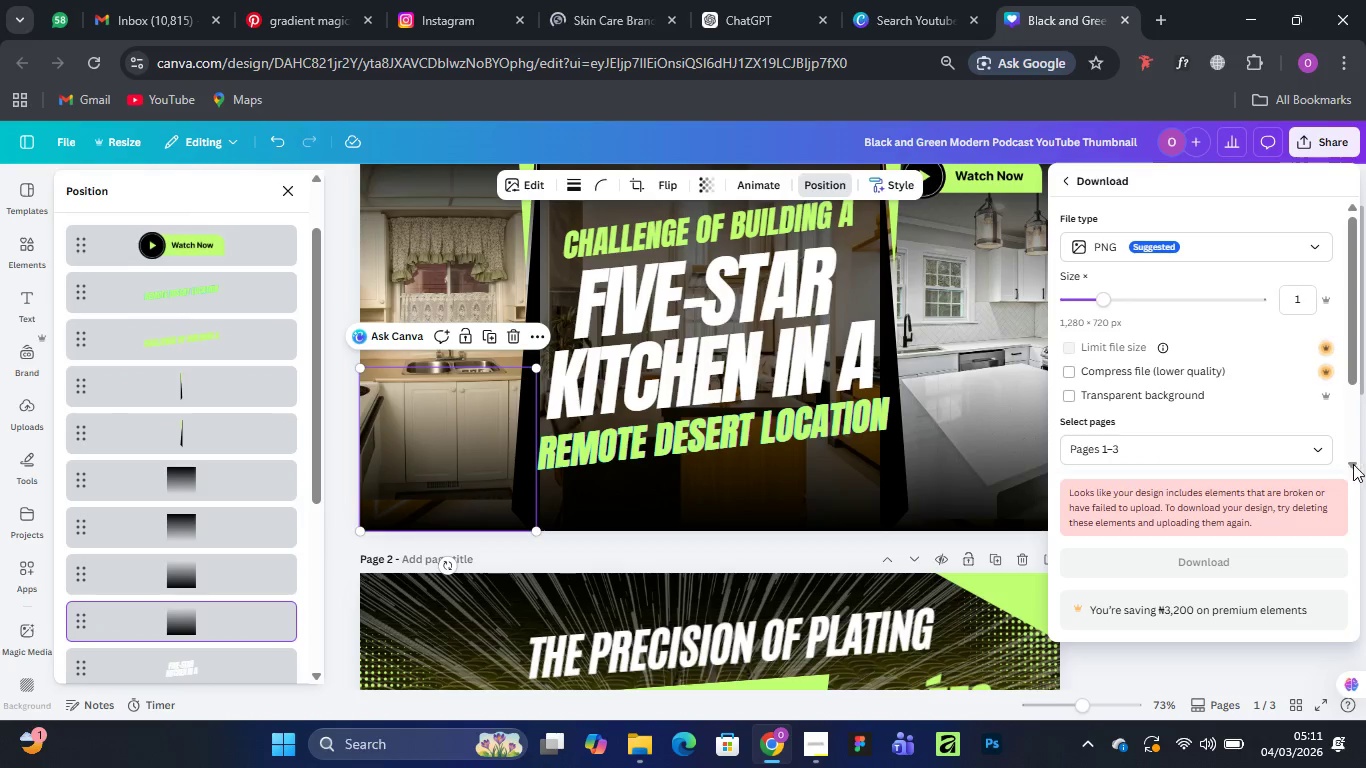 
left_click([1355, 463])
 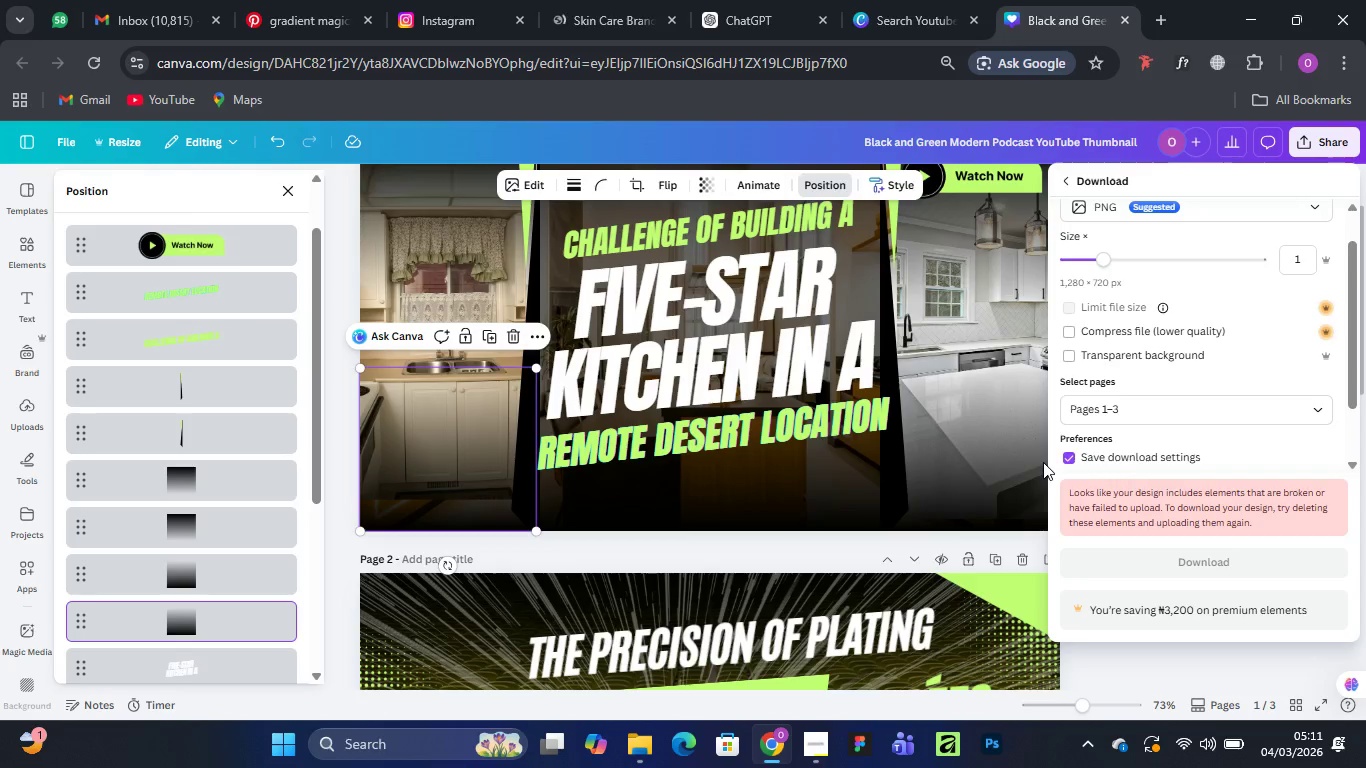 
left_click([1068, 457])
 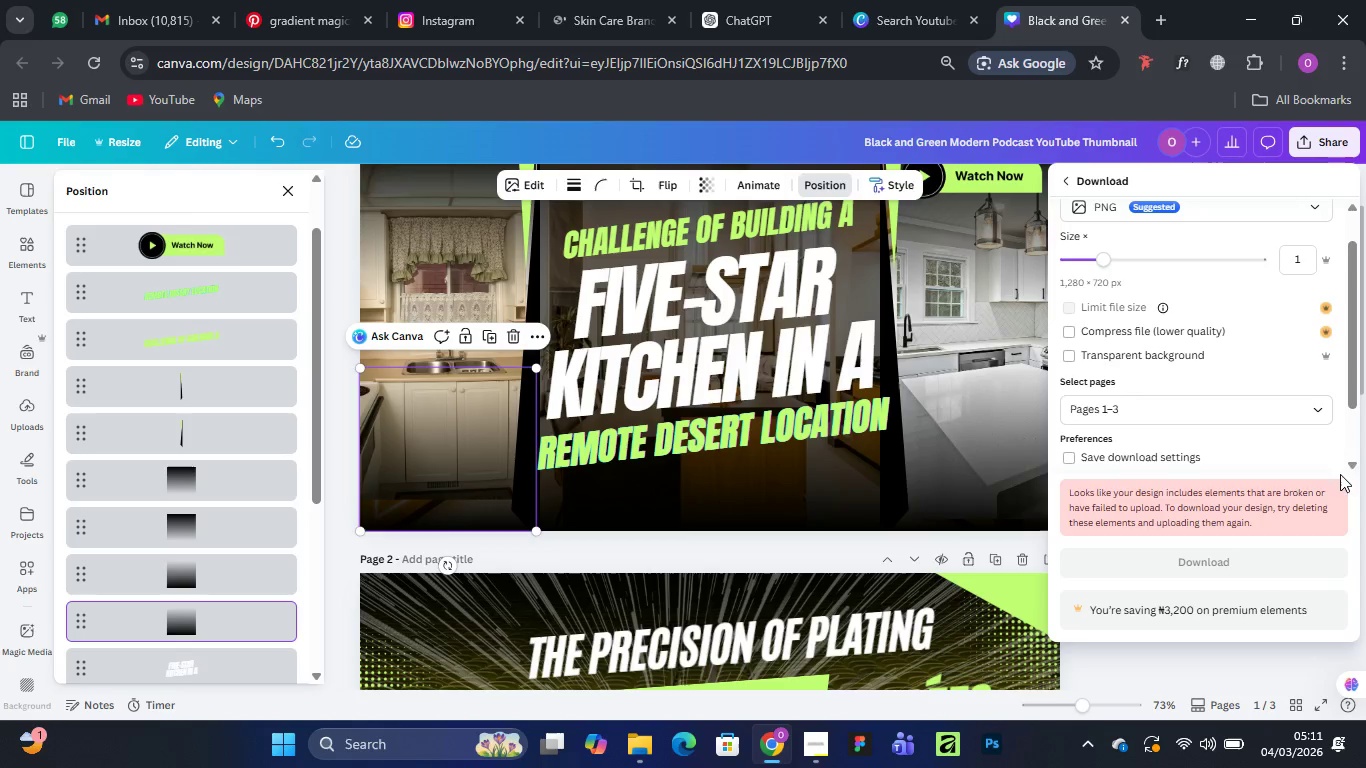 
left_click([1353, 465])
 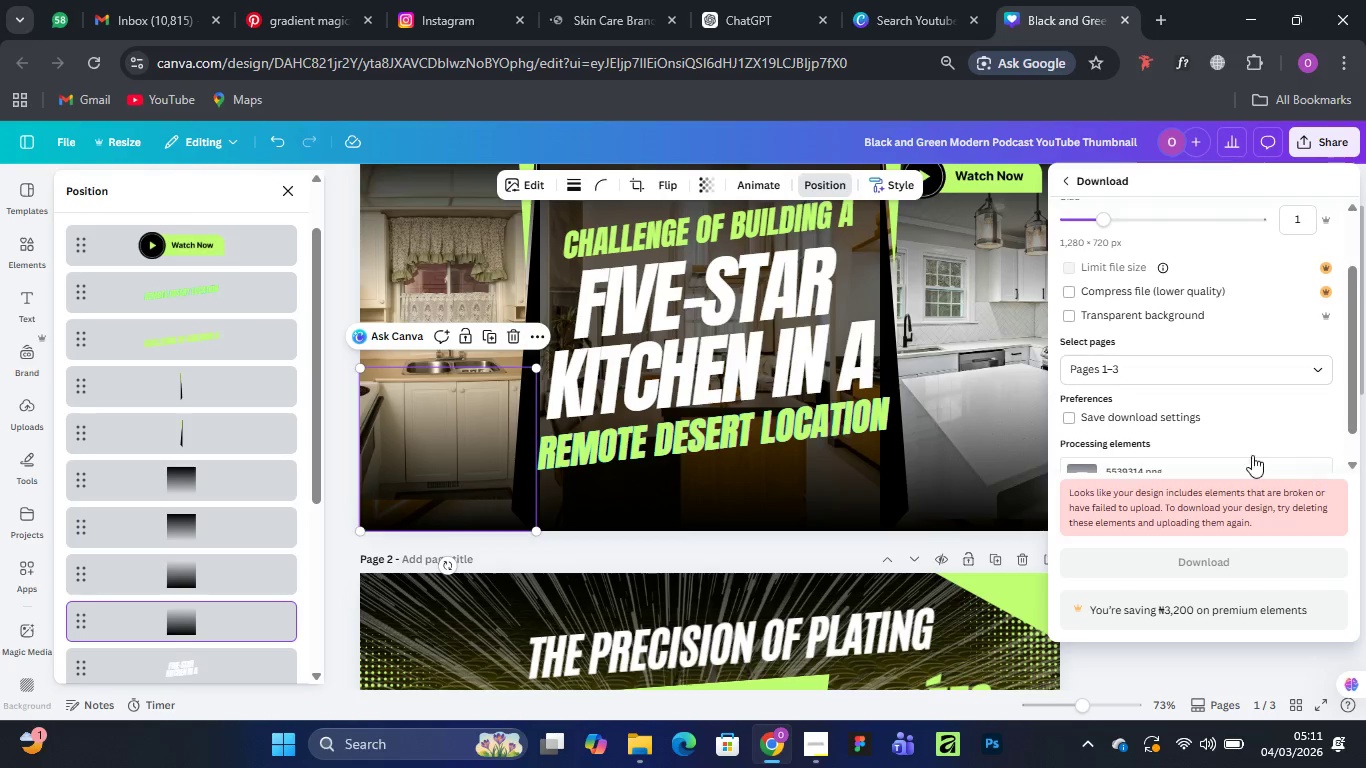 
scroll: coordinate [1181, 442], scroll_direction: down, amount: 5.0
 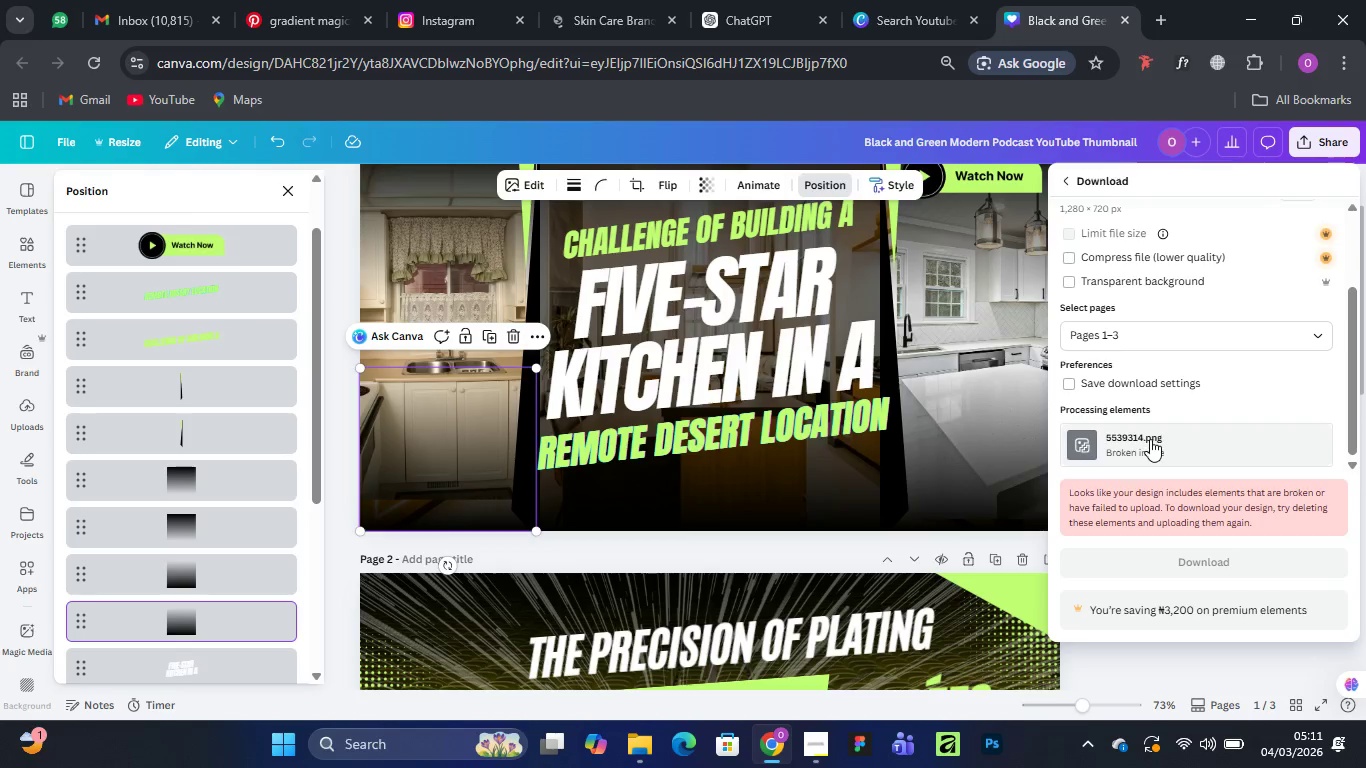 
left_click([1150, 439])
 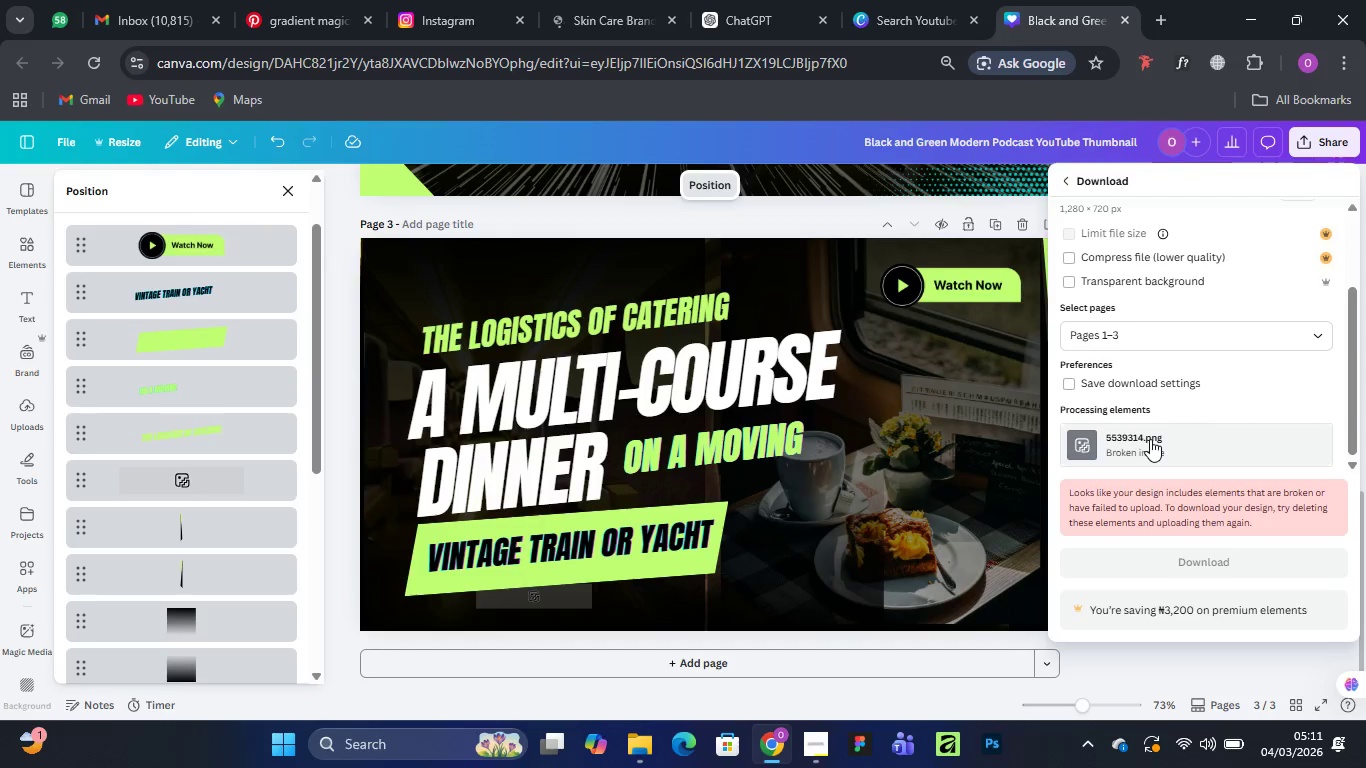 
left_click([1150, 439])
 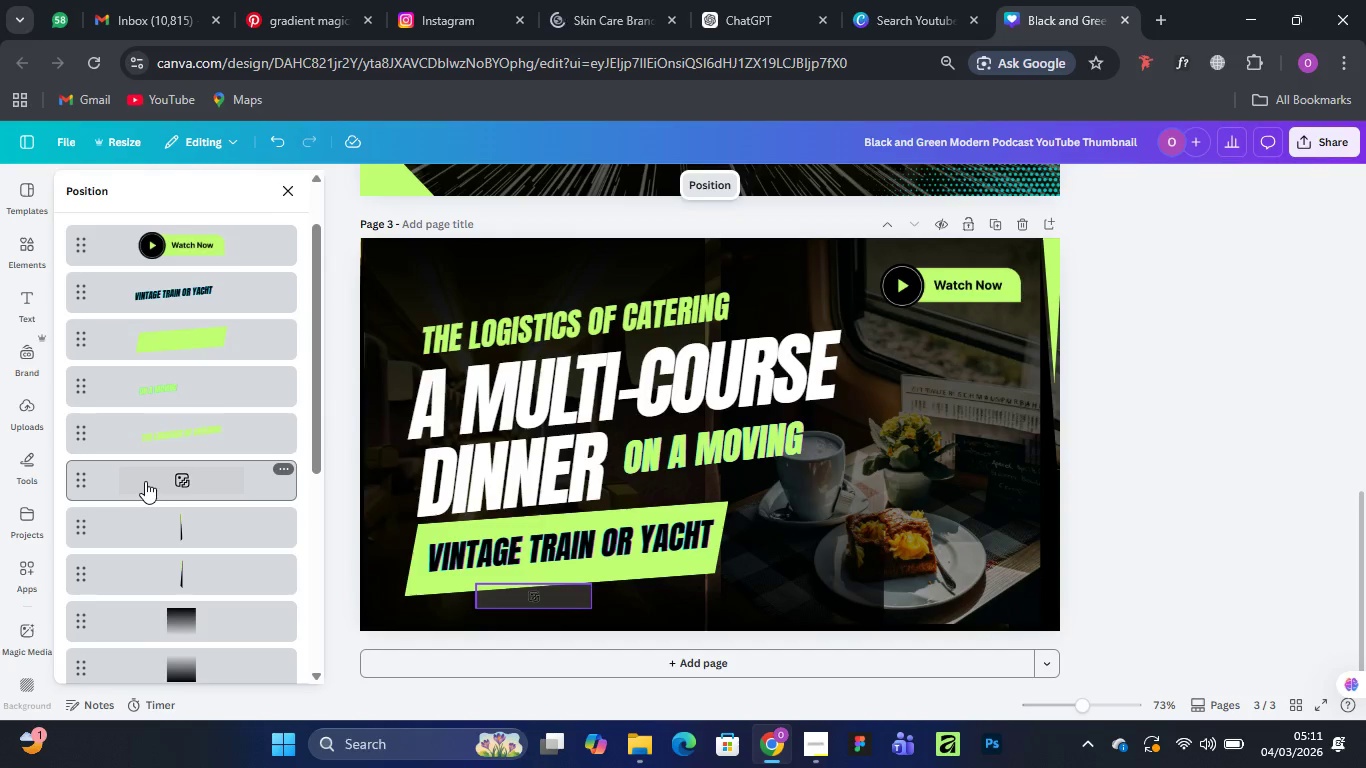 
key(Delete)
 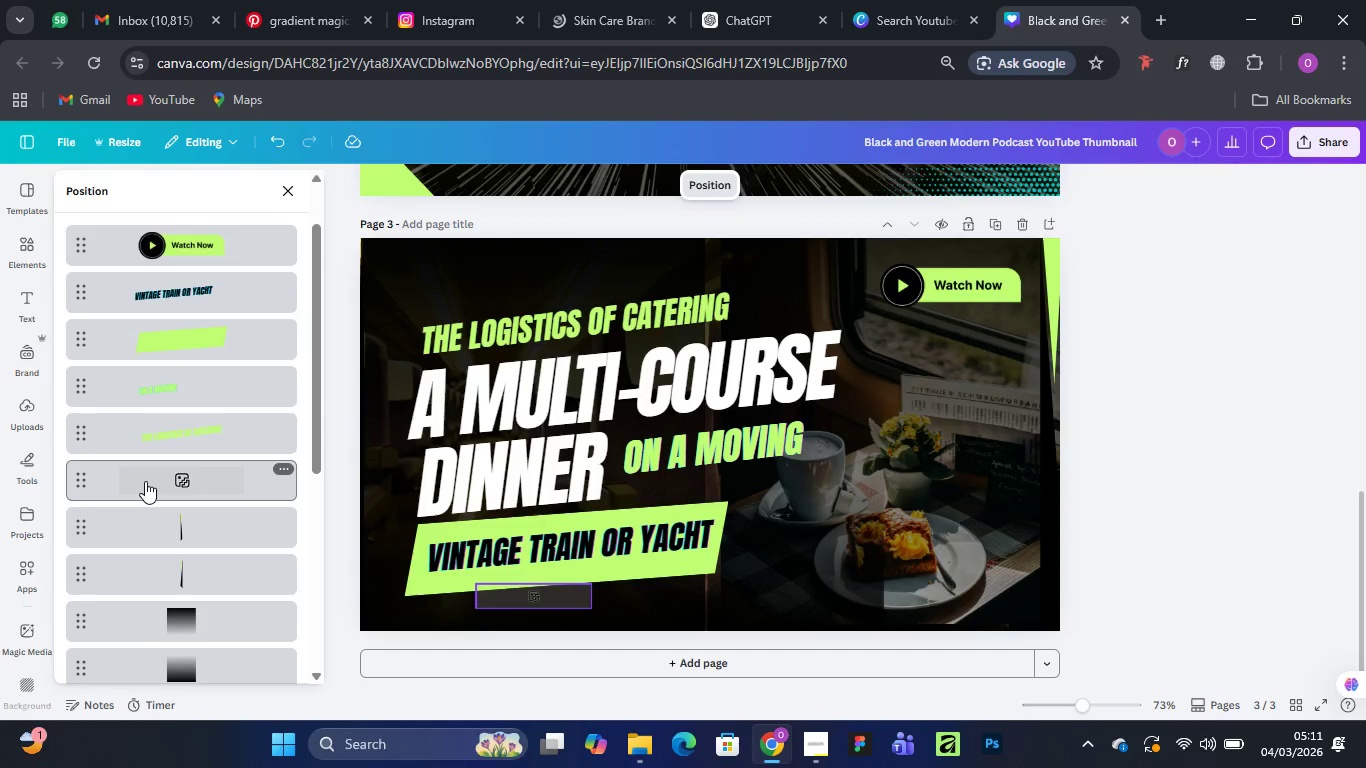 
key(Delete)
 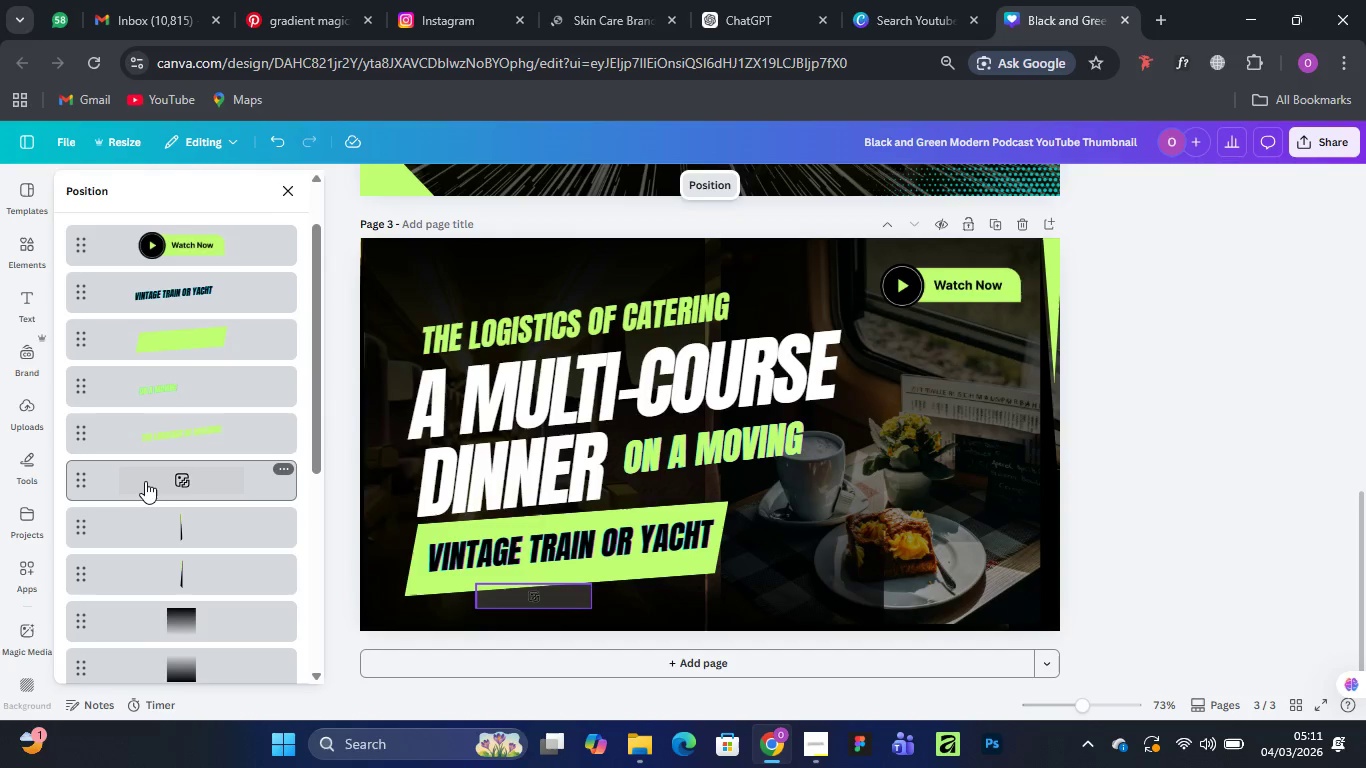 
key(Delete)
 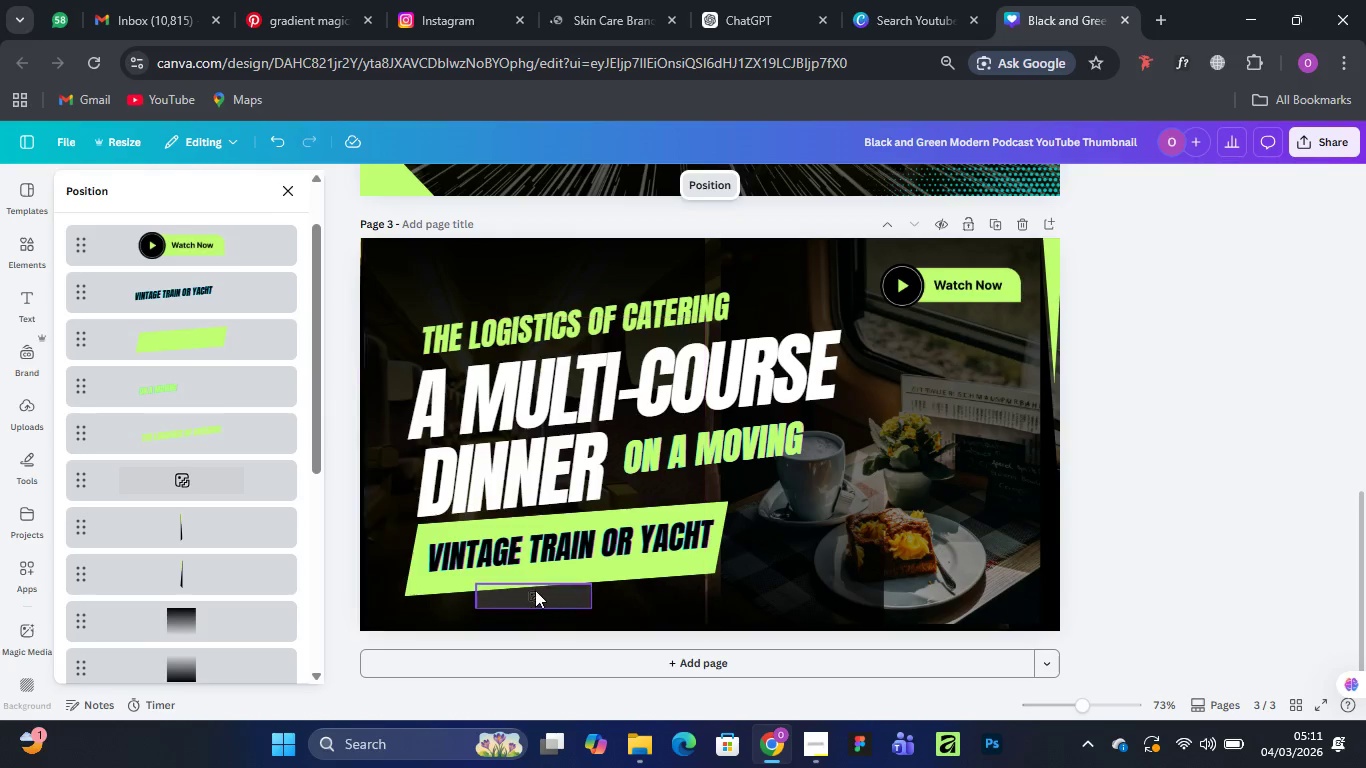 
left_click_drag(start_coordinate=[539, 593], to_coordinate=[580, 604])
 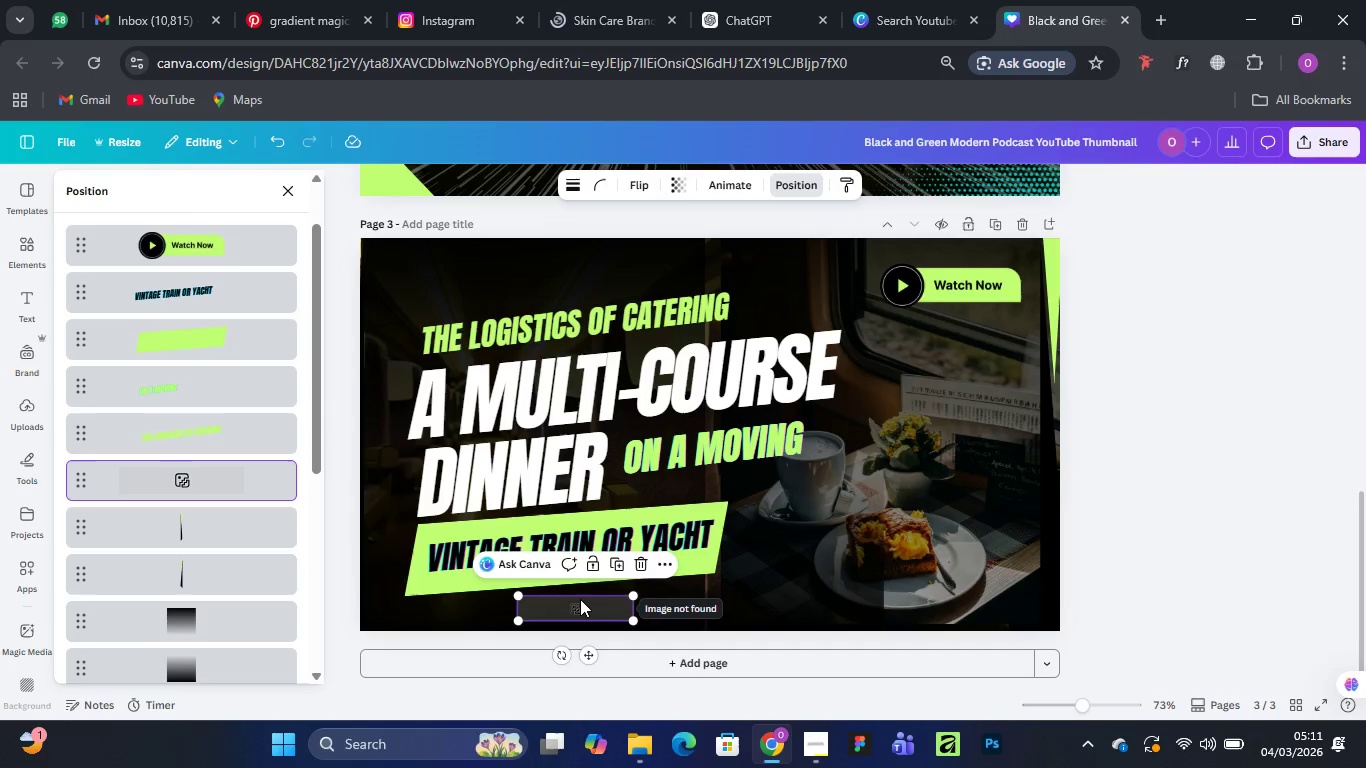 
key(Delete)
 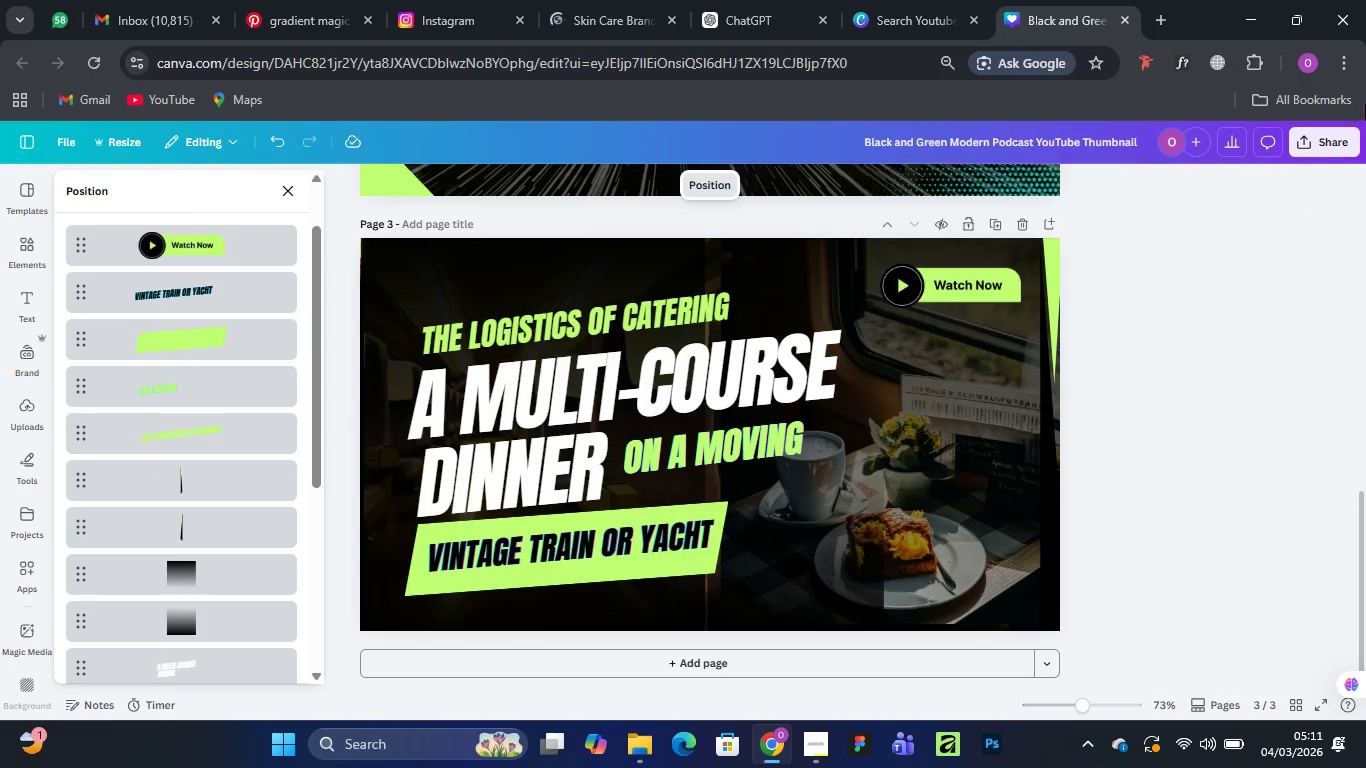 
left_click([1320, 145])
 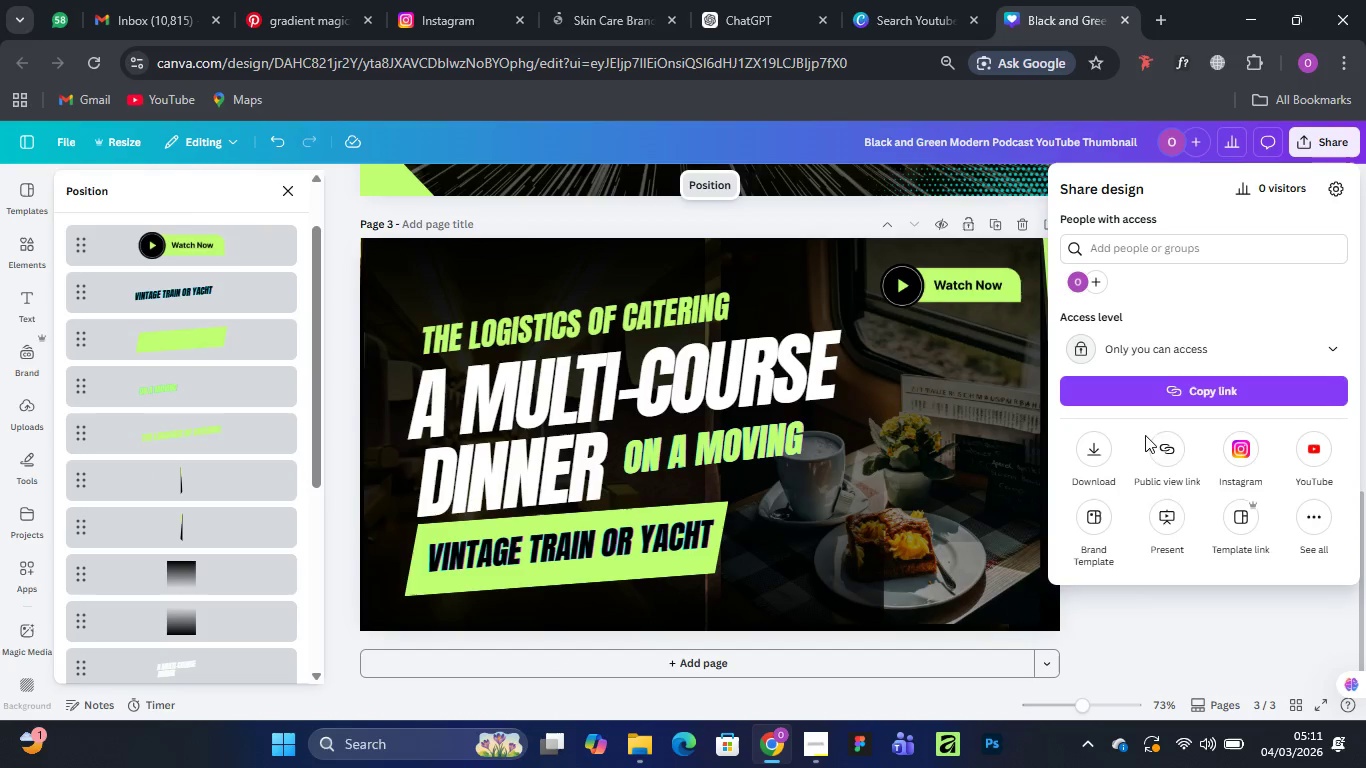 
mouse_move([1138, 454])
 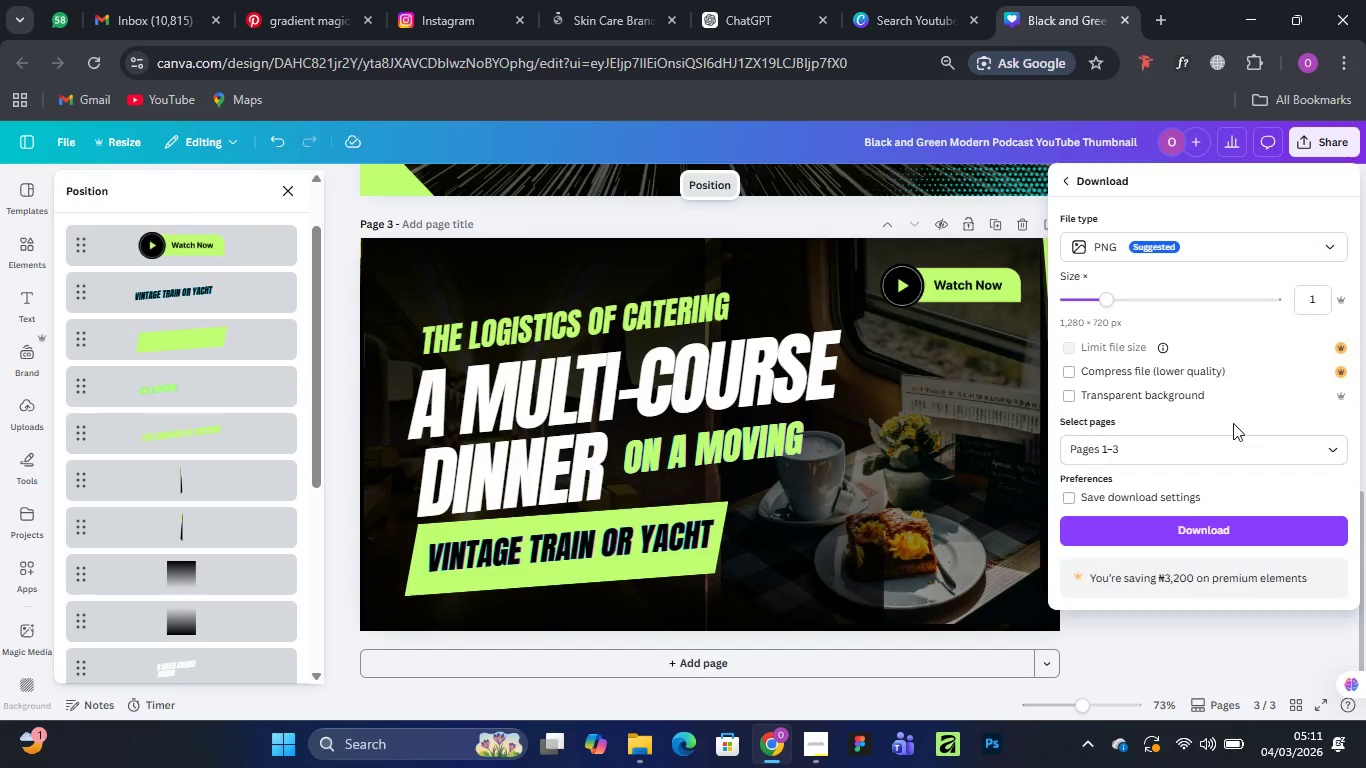 
scroll: coordinate [1232, 415], scroll_direction: down, amount: 4.0
 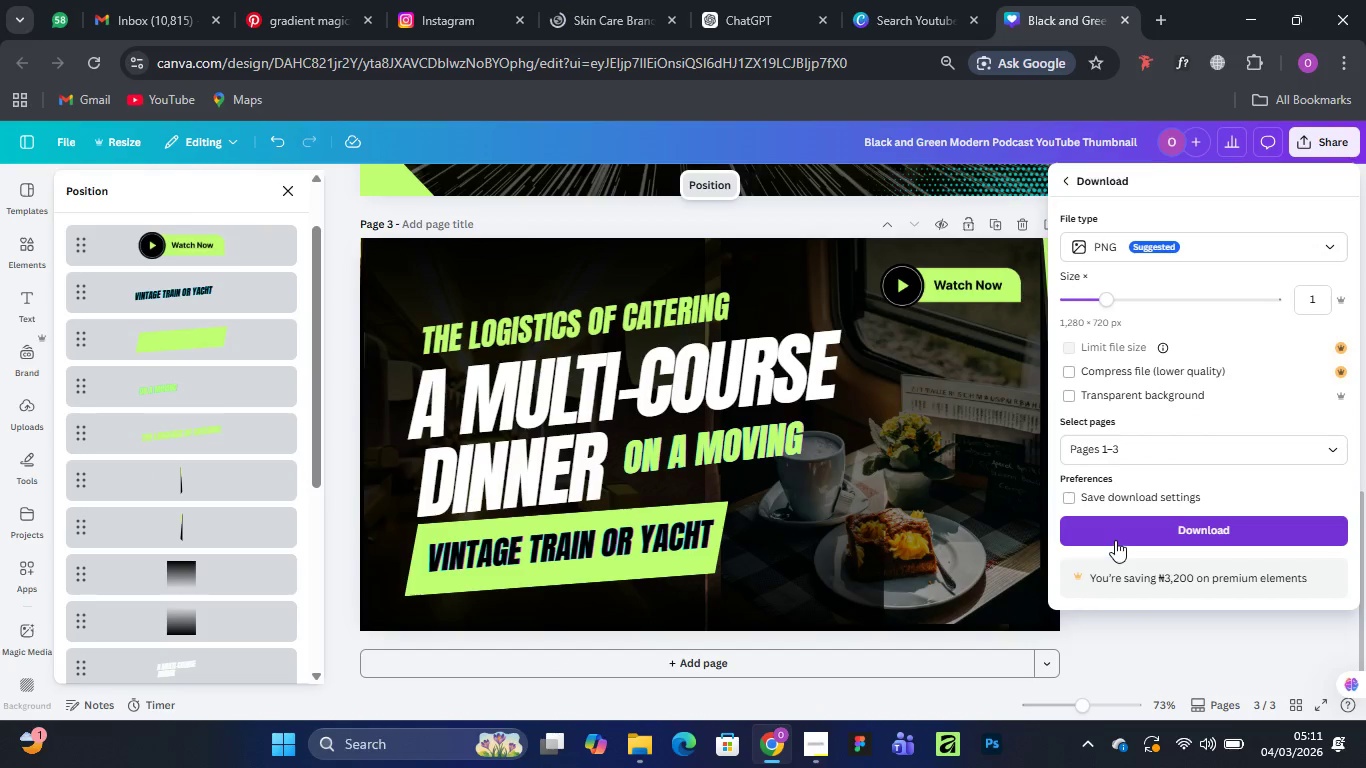 
left_click([1115, 526])
 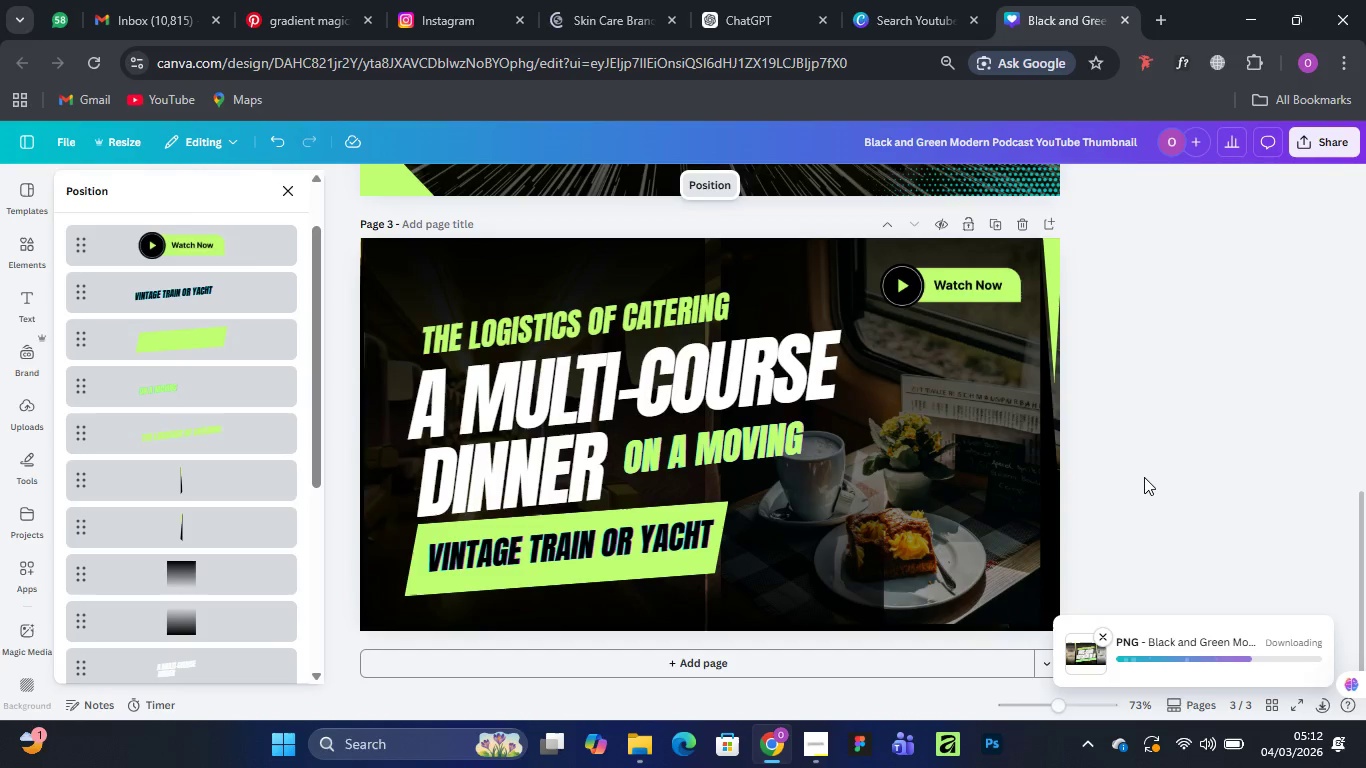 
wait(11.7)
 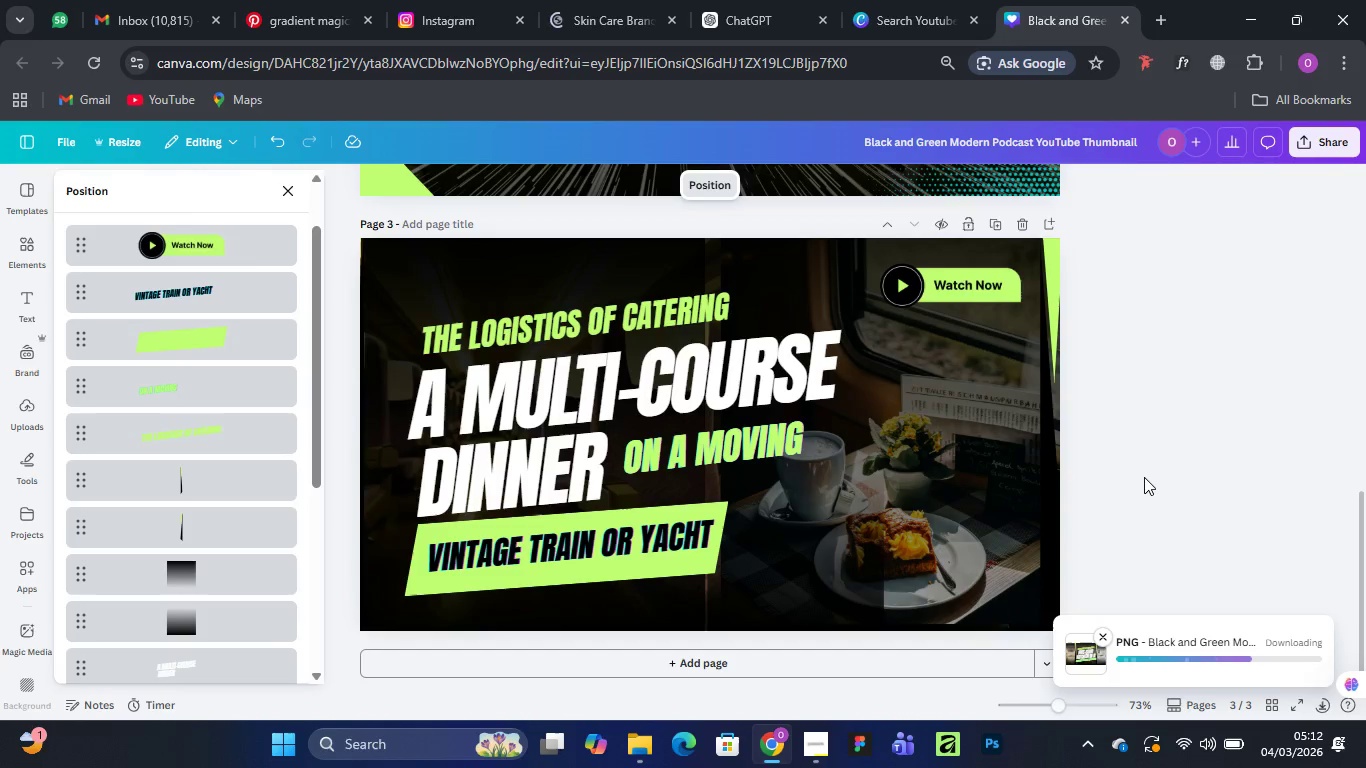 
left_click([822, 650])